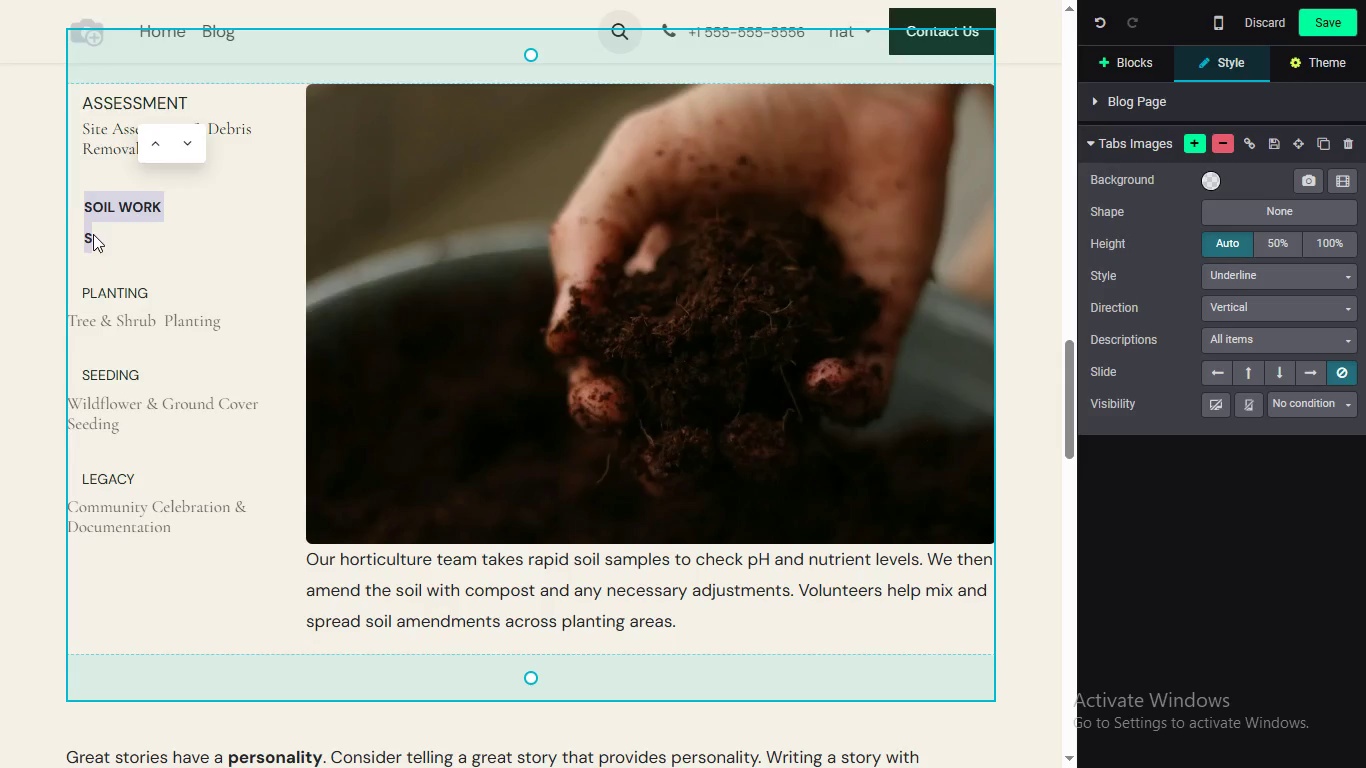 
triple_click([93, 234])
 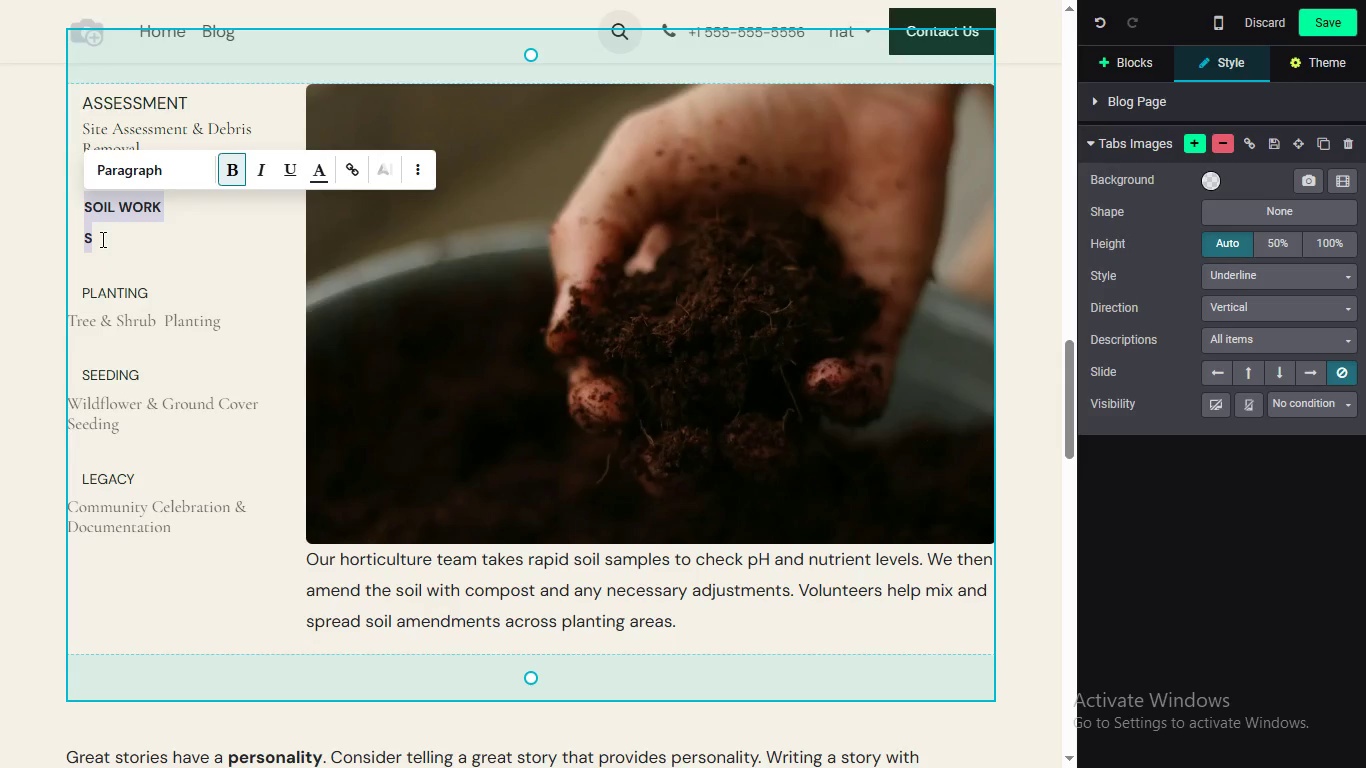 
left_click([101, 239])
 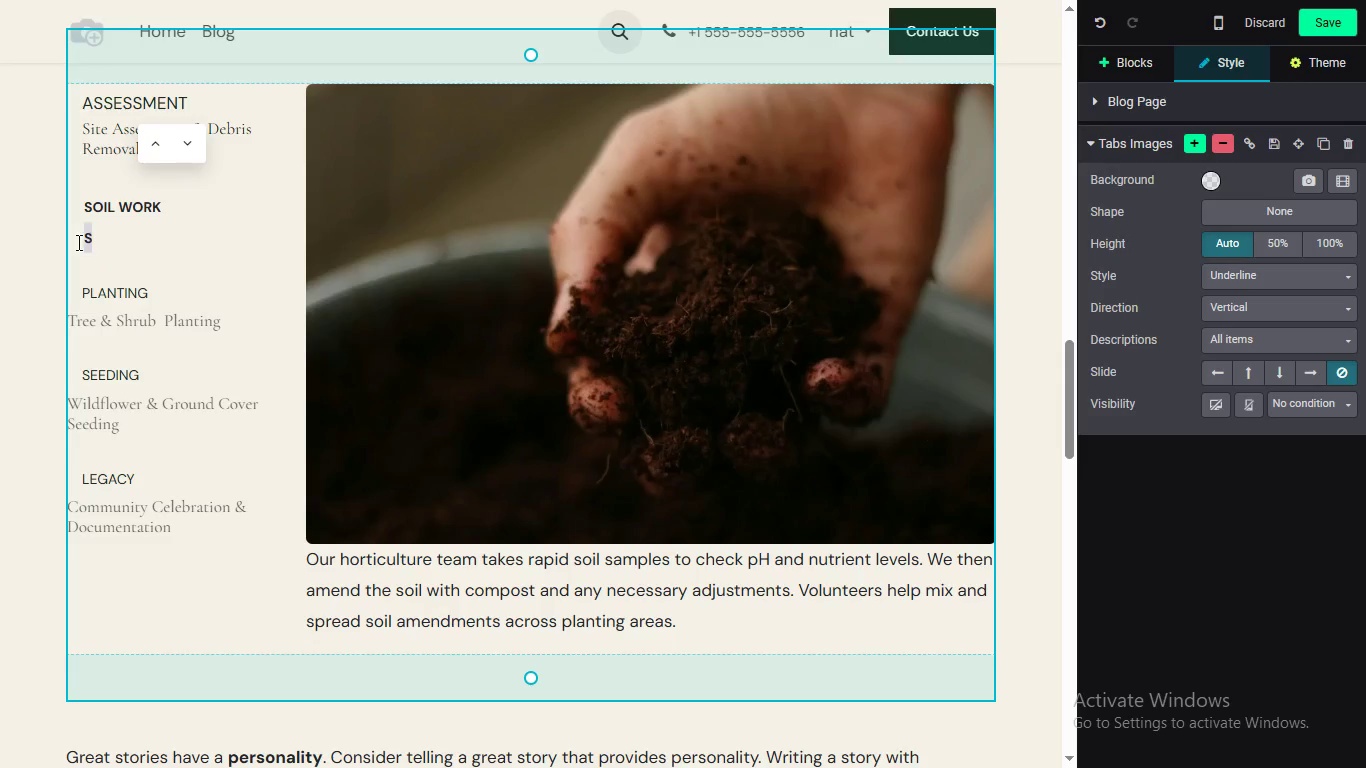 
left_click_drag(start_coordinate=[101, 239], to_coordinate=[76, 242])
 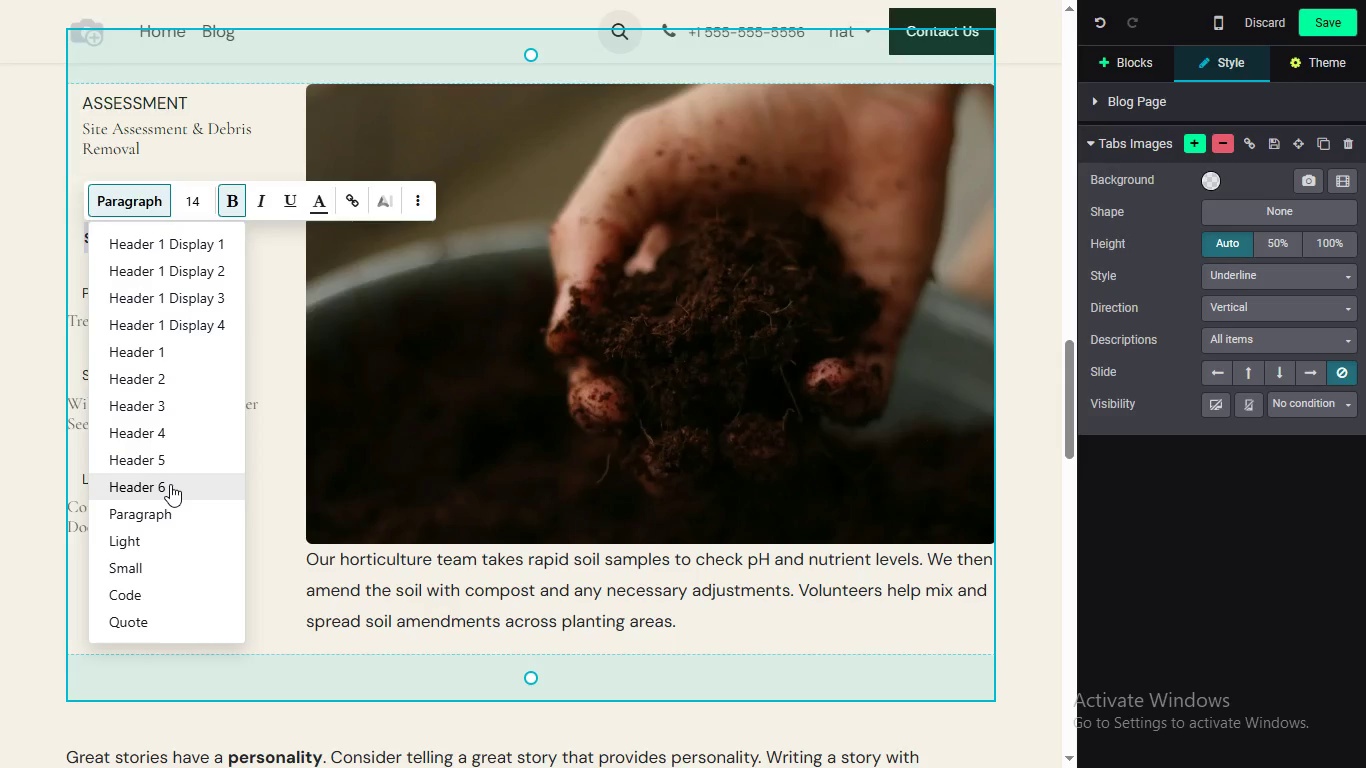 
left_click([170, 484])
 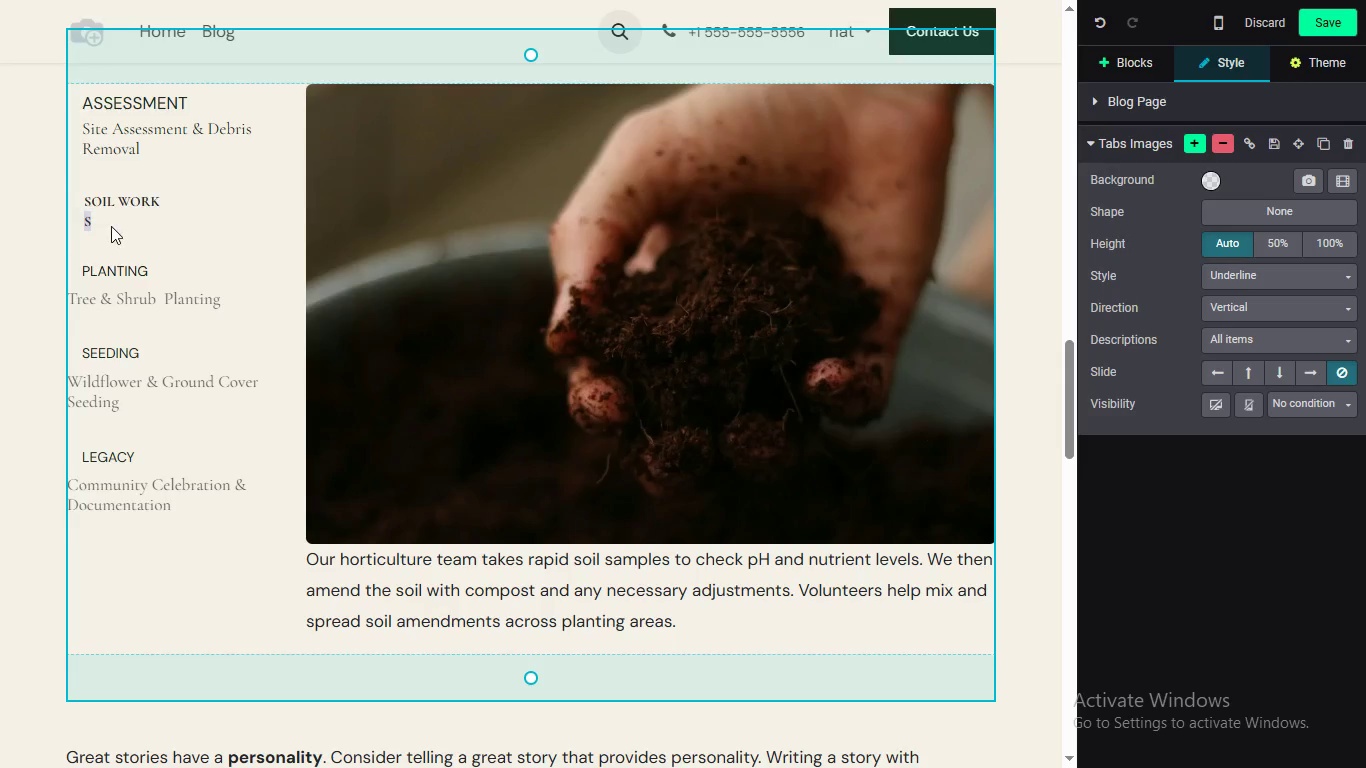 
left_click([111, 226])
 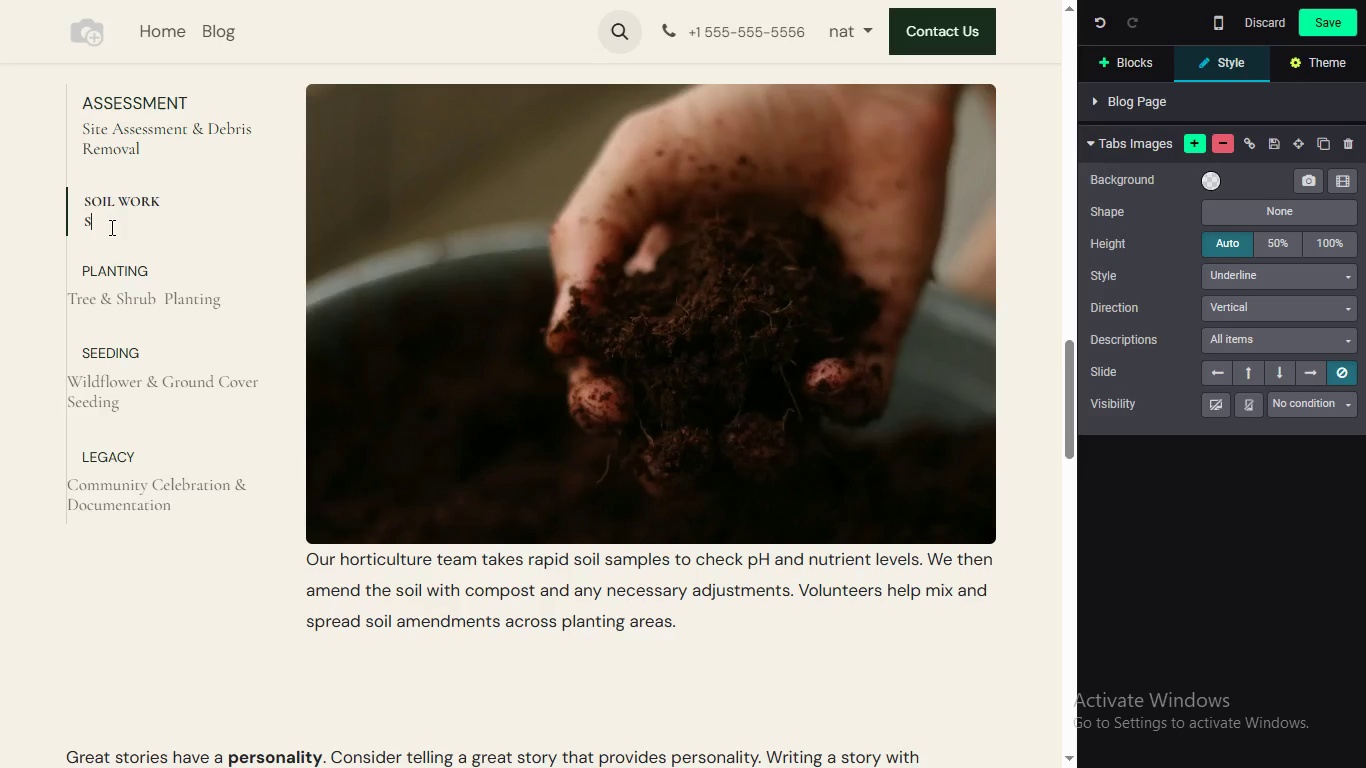 
key(Control+V)
 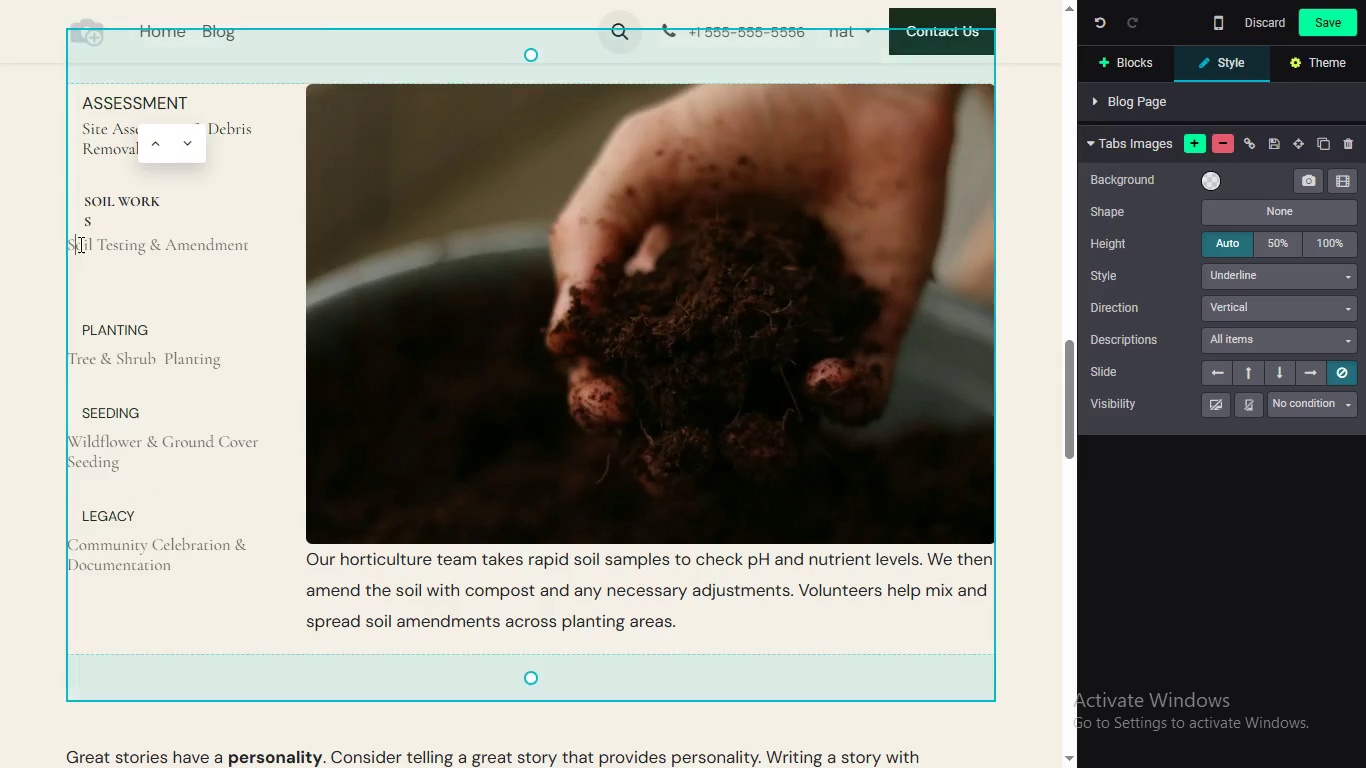 
left_click([79, 244])
 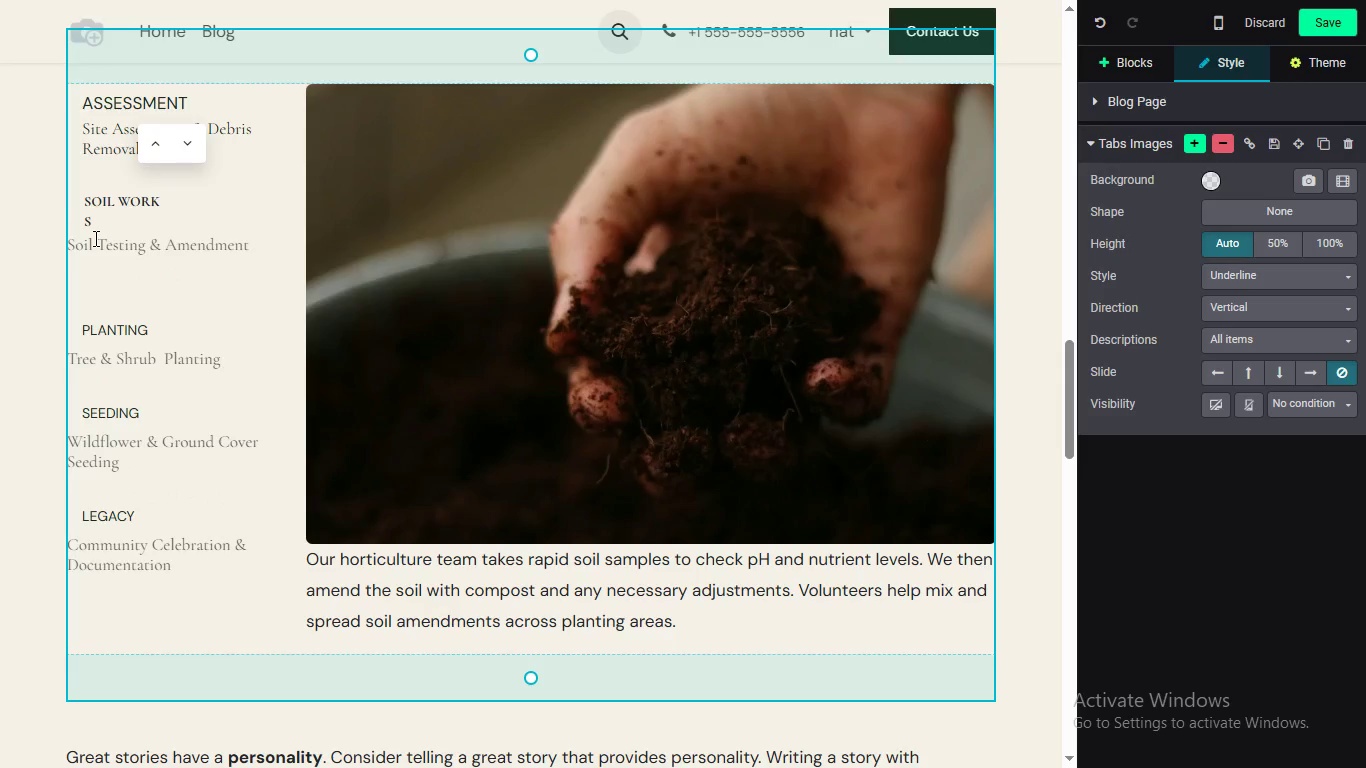 
key(Backspace)
 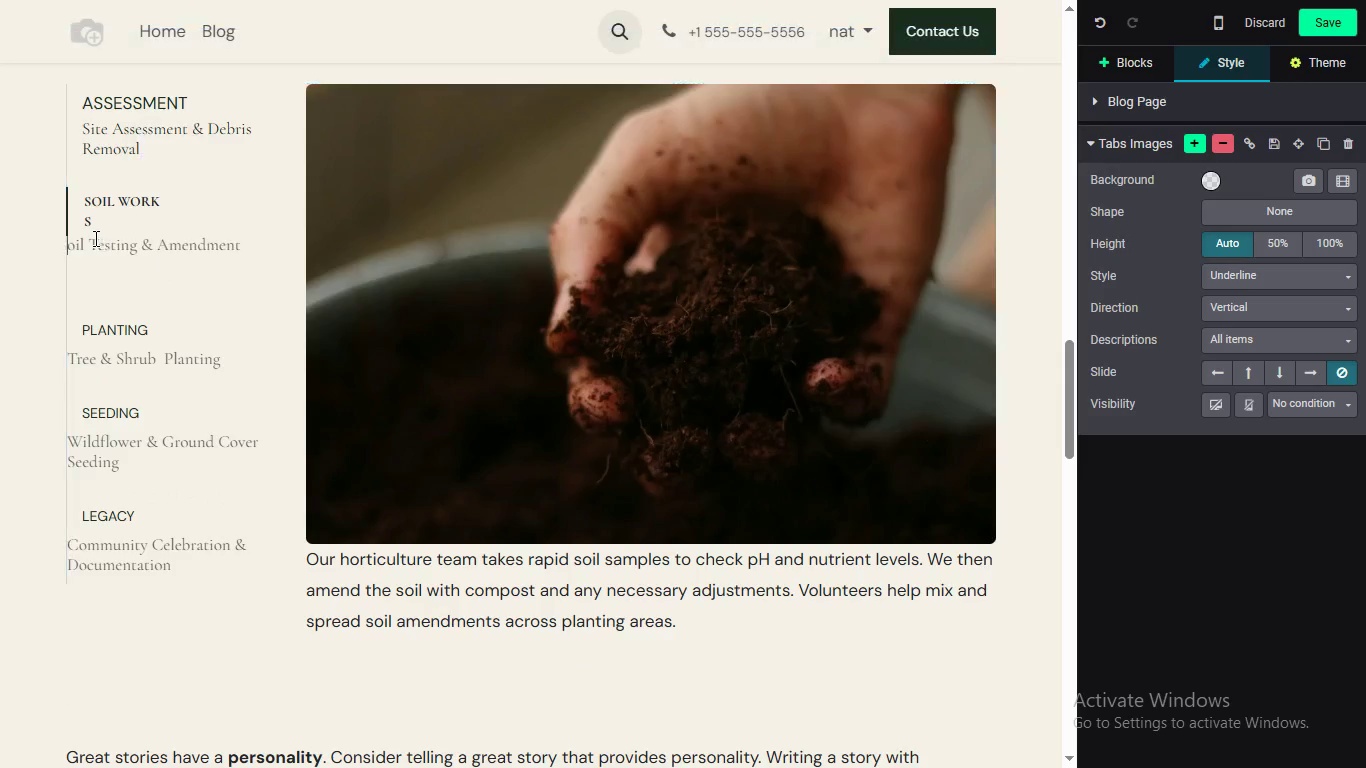 
key(Backspace)
 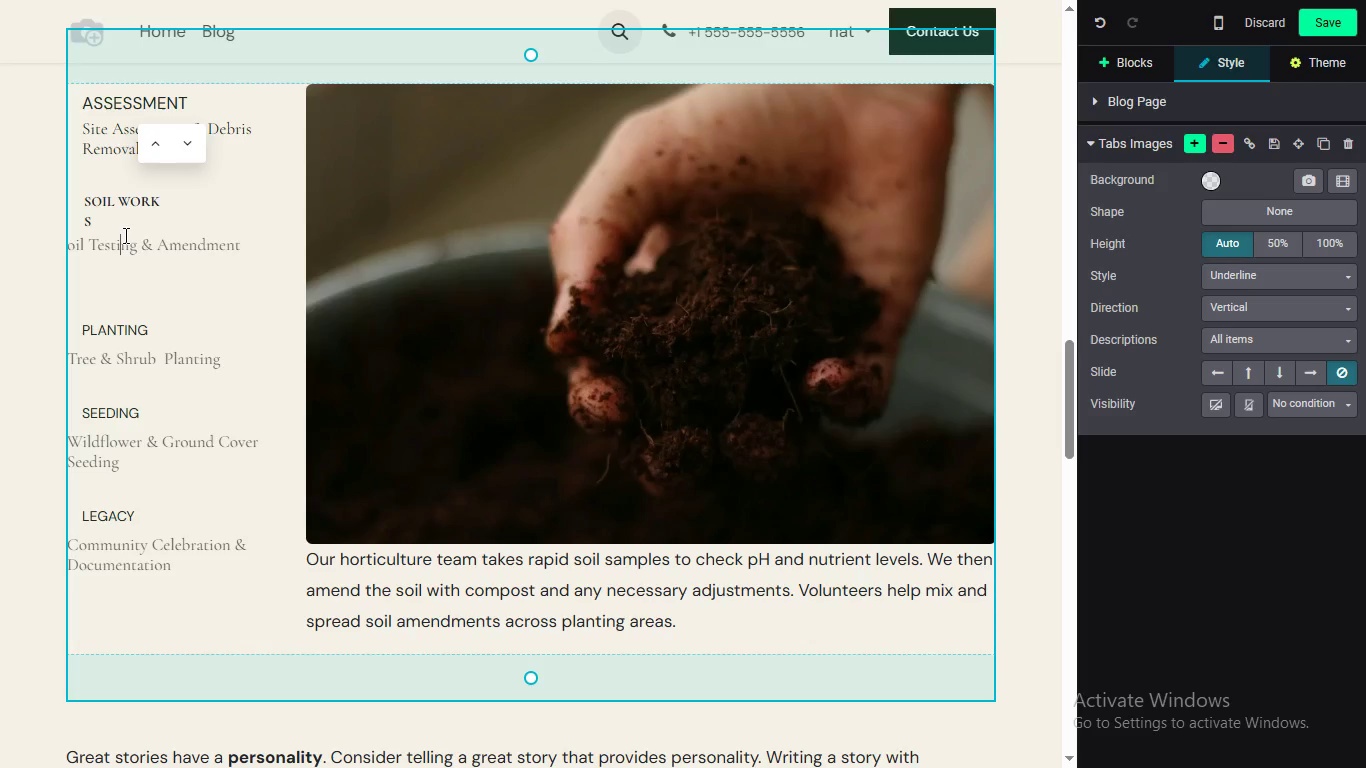 
left_click([124, 235])
 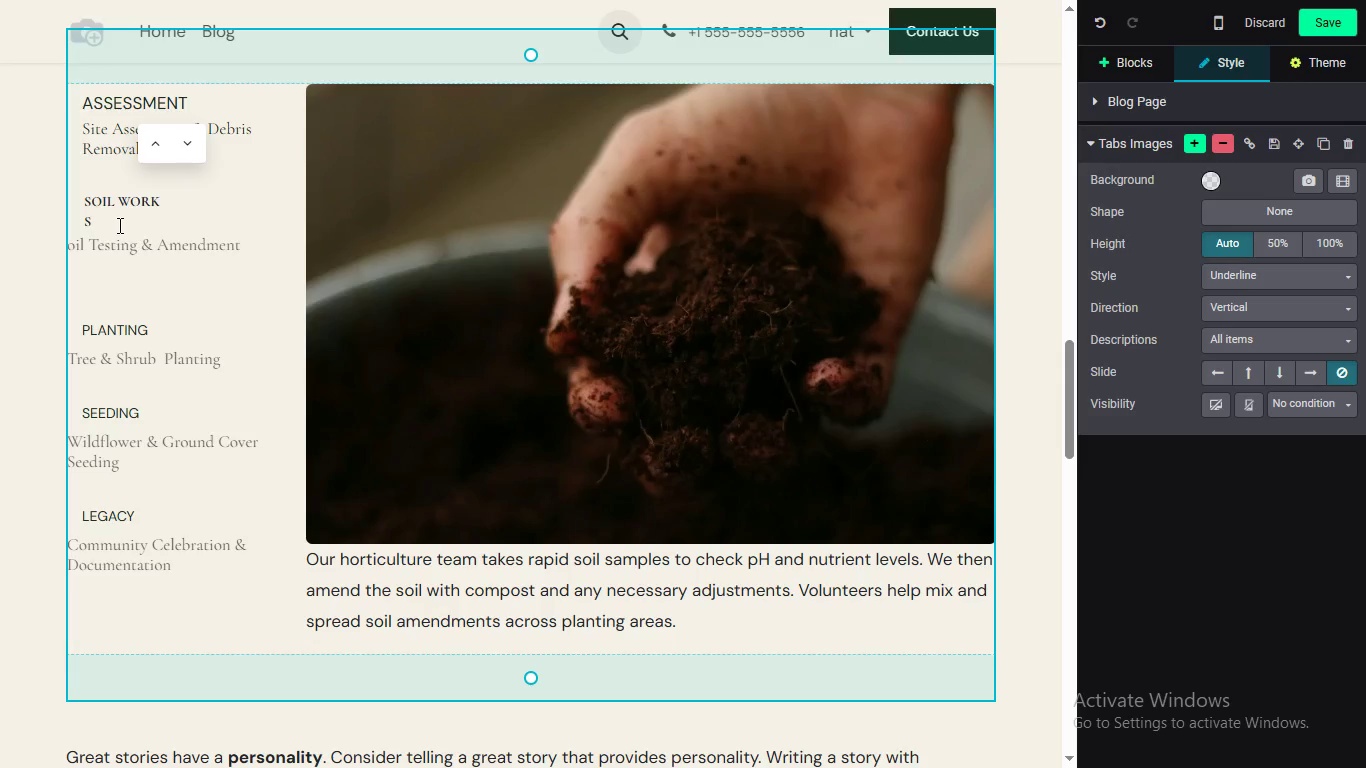 
left_click([118, 225])
 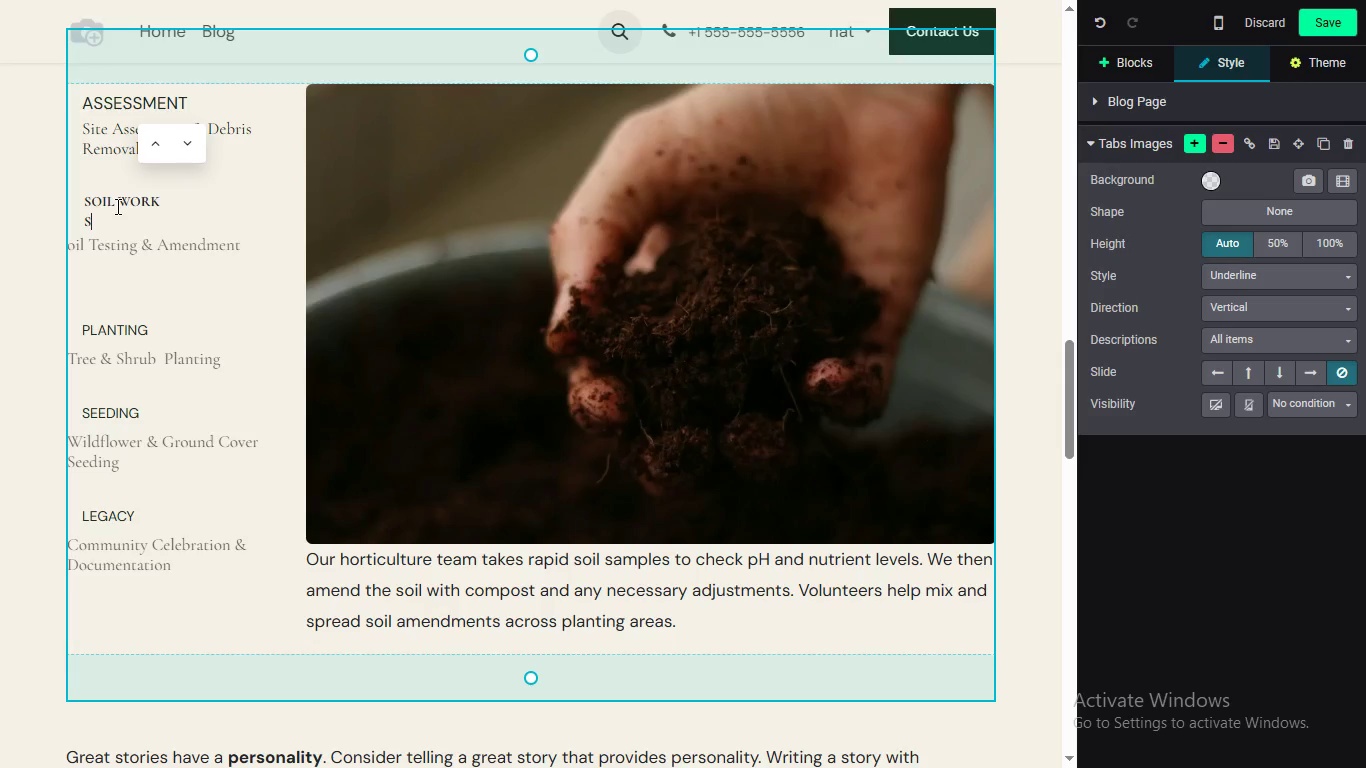 
left_click([119, 190])
 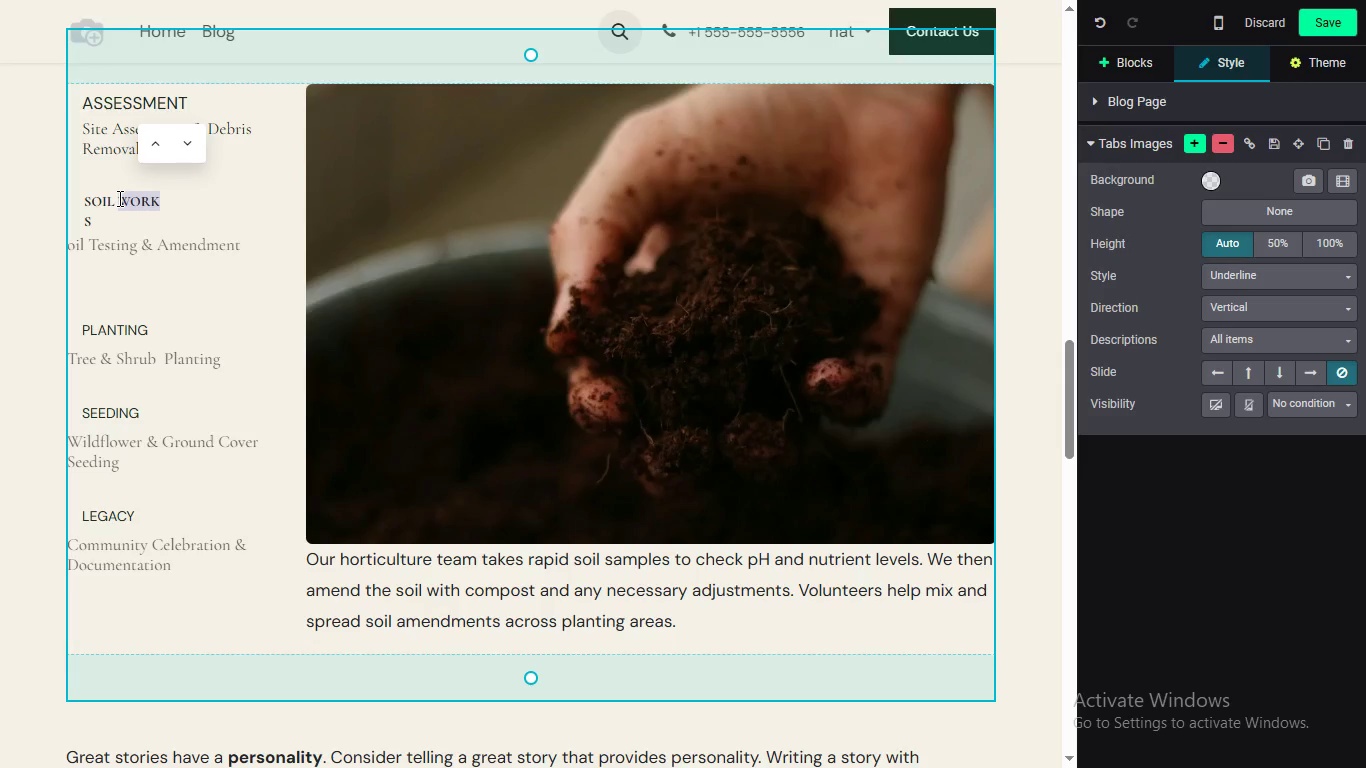 
double_click([119, 190])
 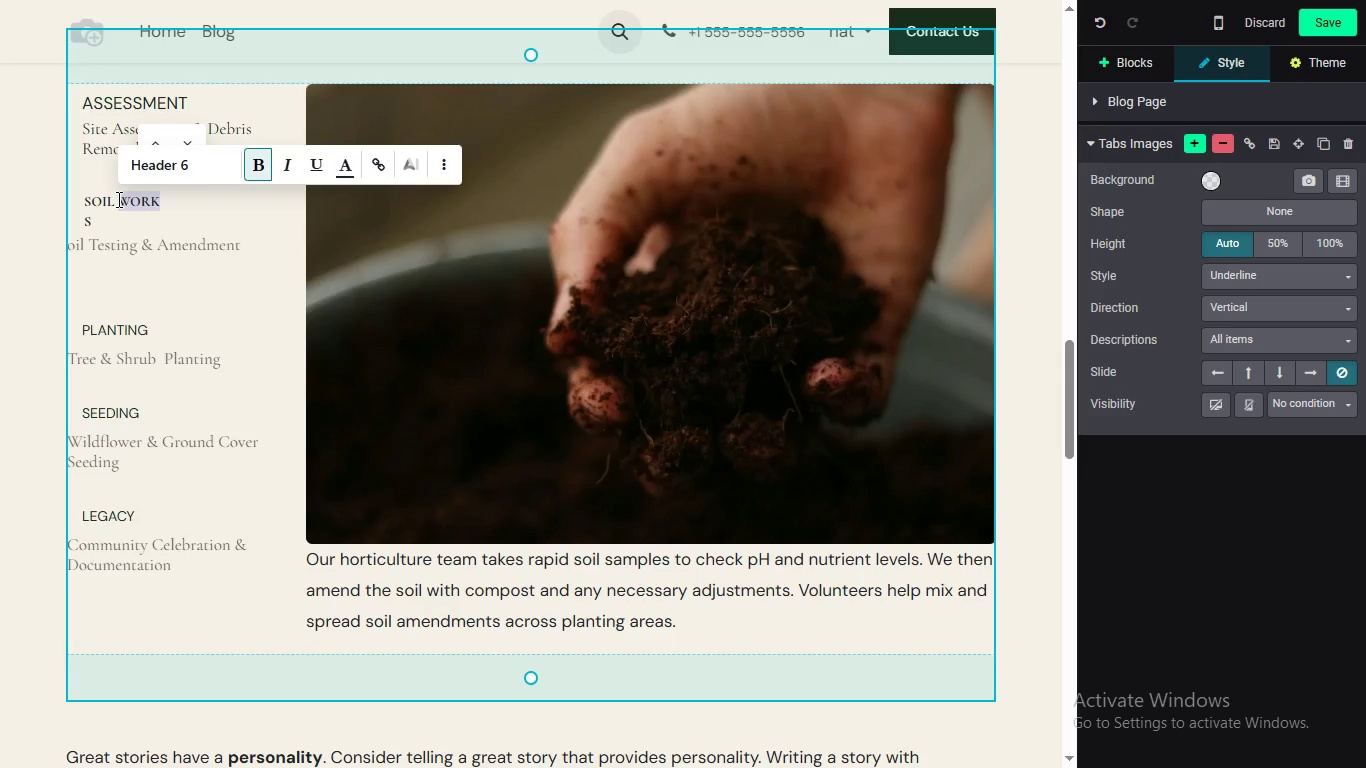 
double_click([118, 198])
 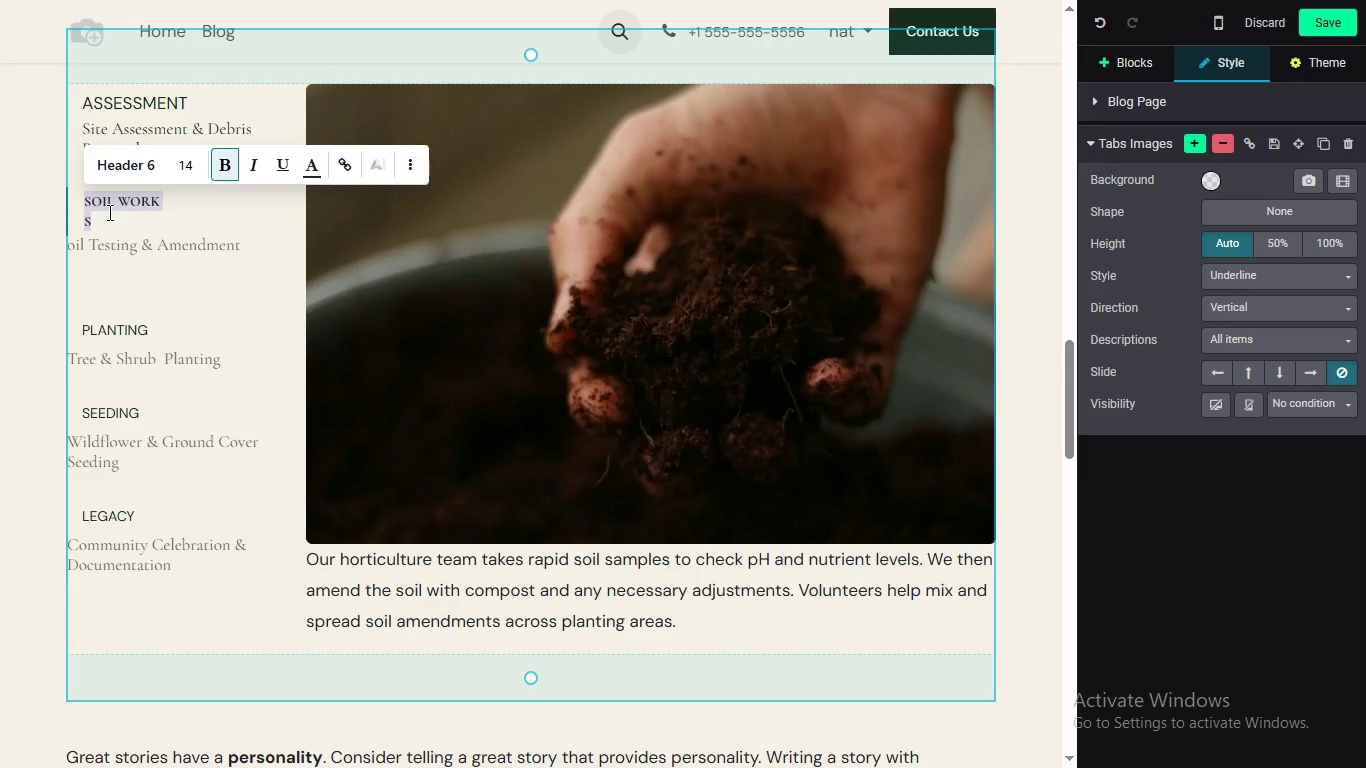 
key(Control+Z)
 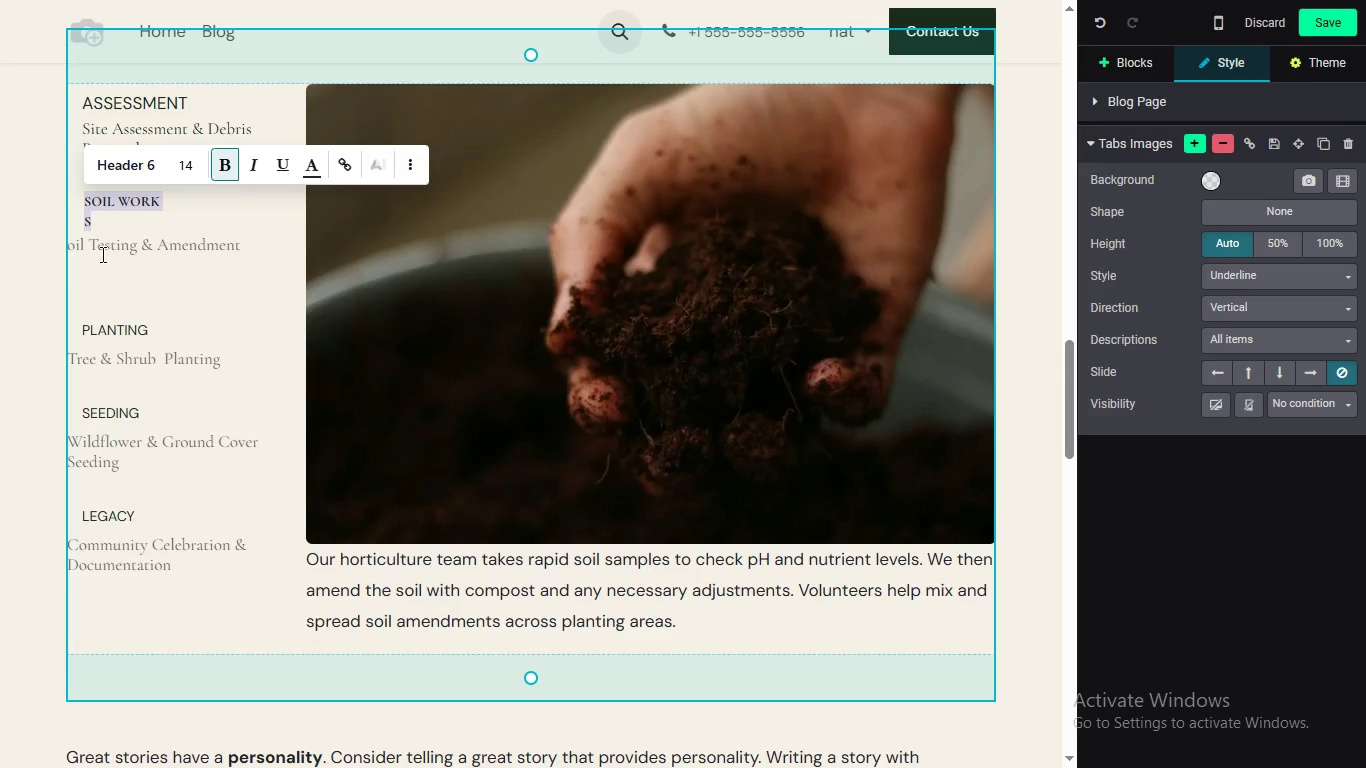 
key(Control+Z)
 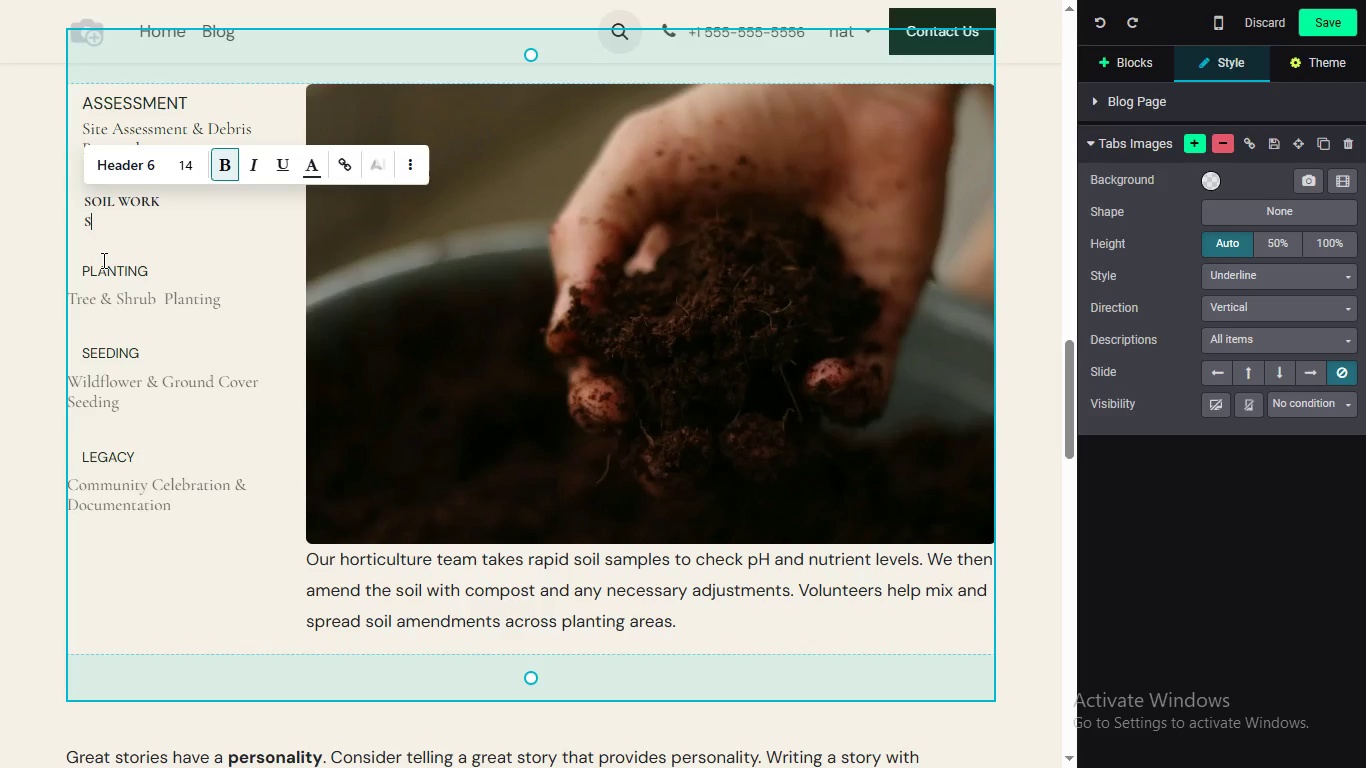 
key(Control+Z)
 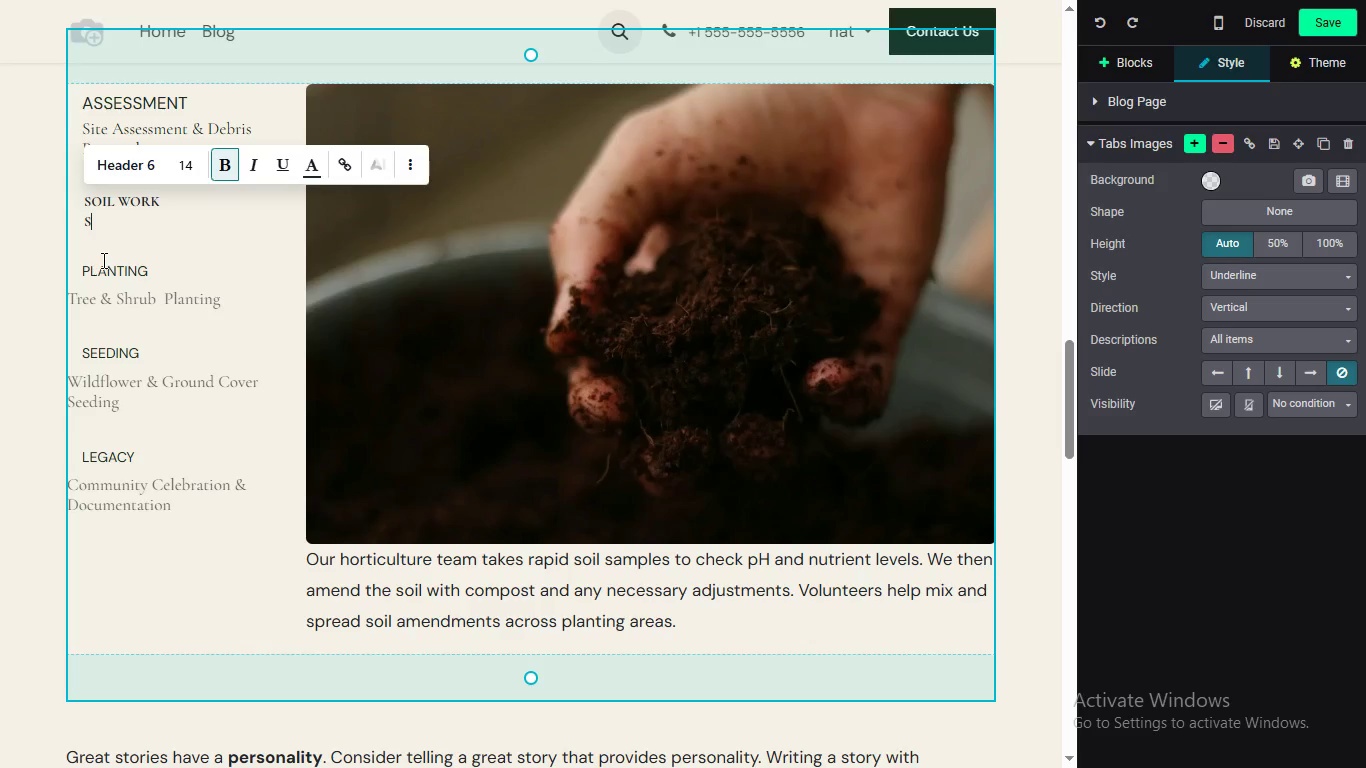 
key(Control+Z)
 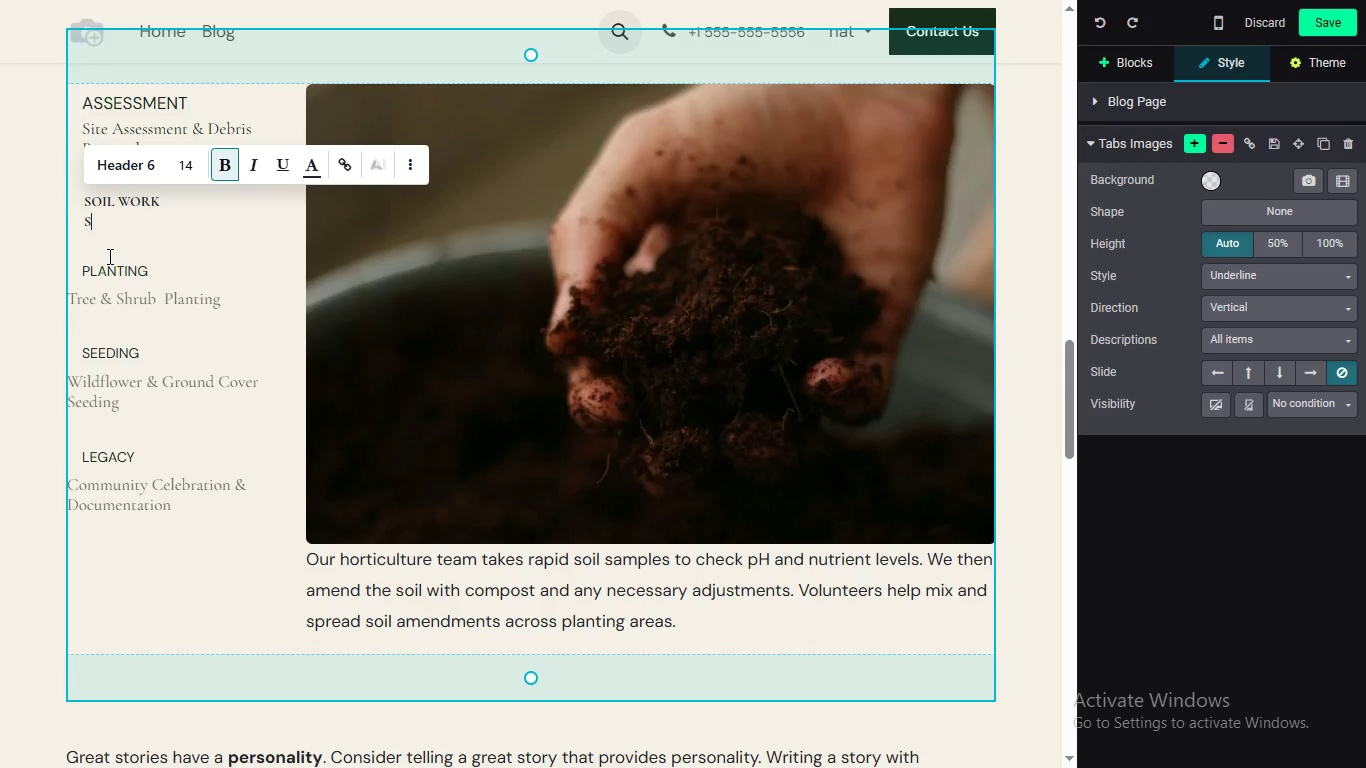 
key(Control+Z)
 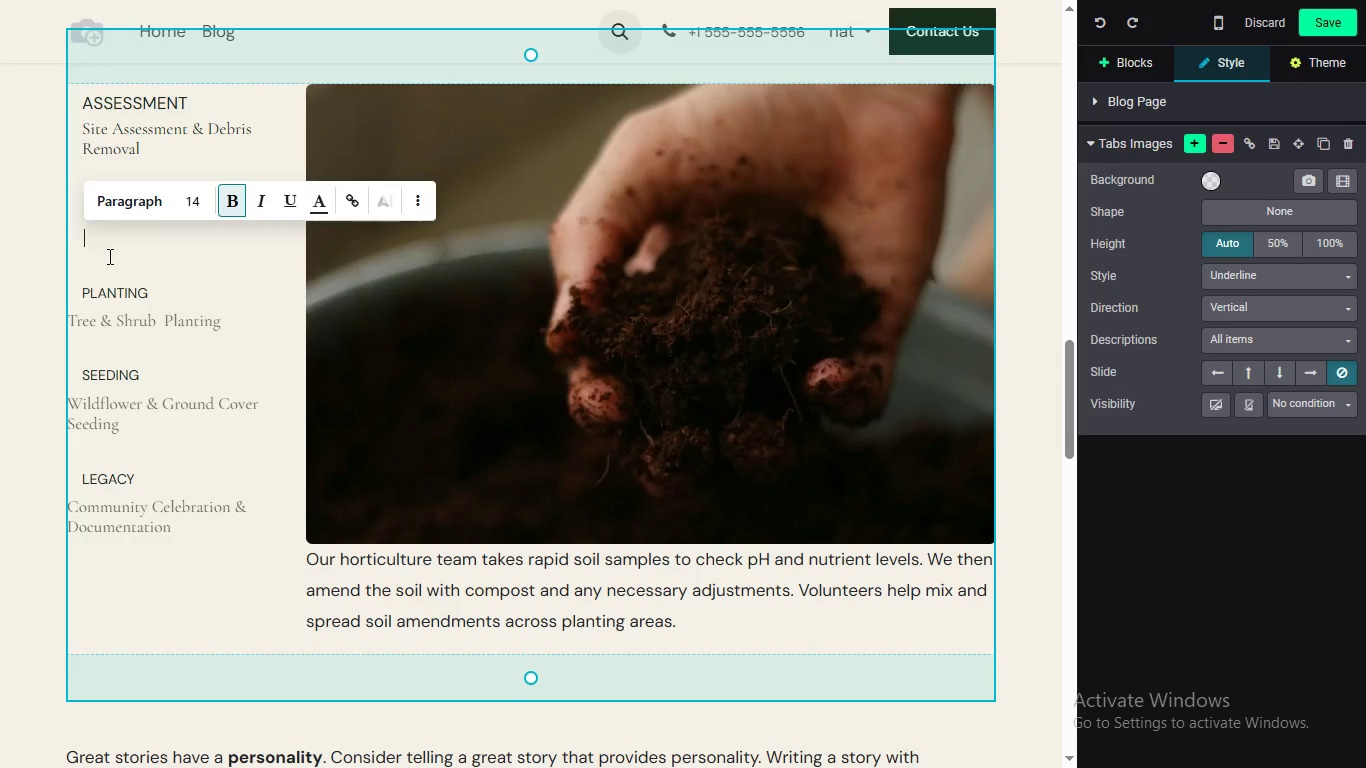 
key(Control+Z)
 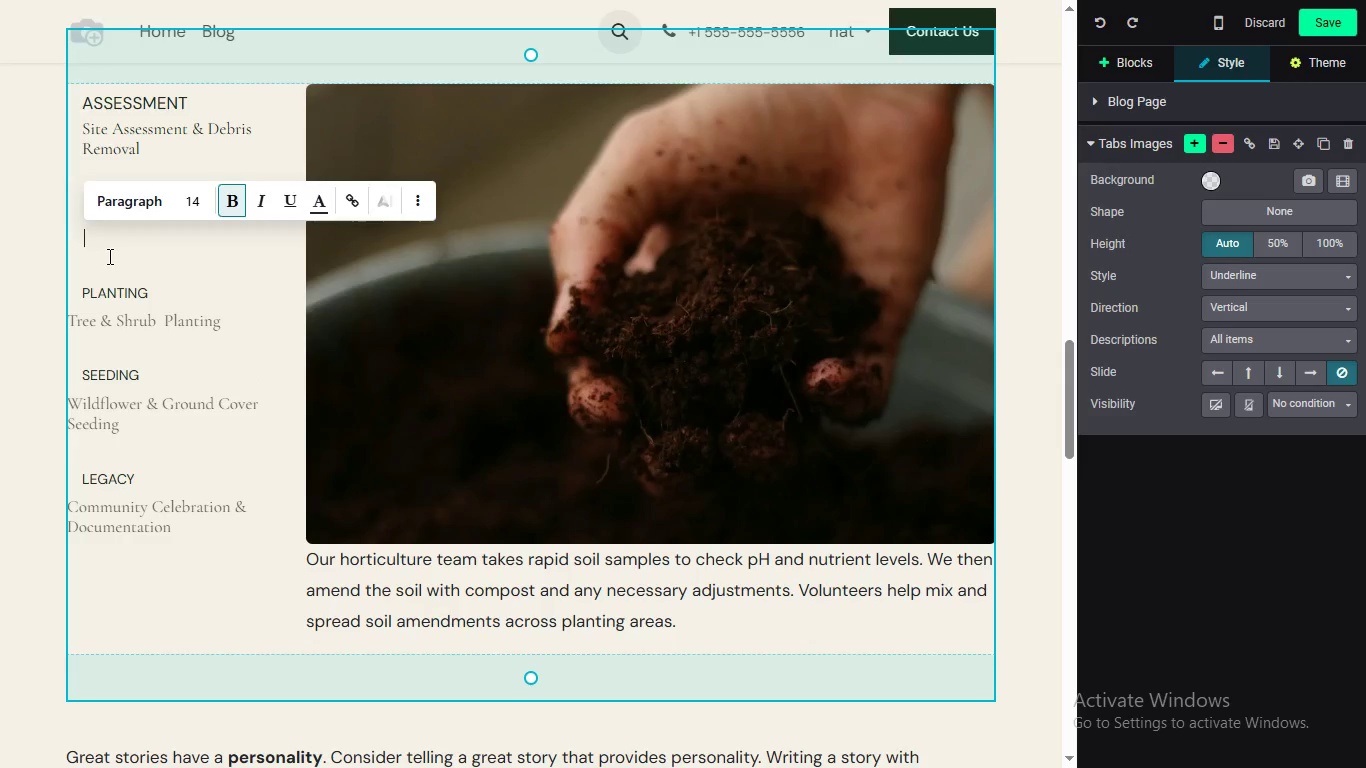 
key(Control+Z)
 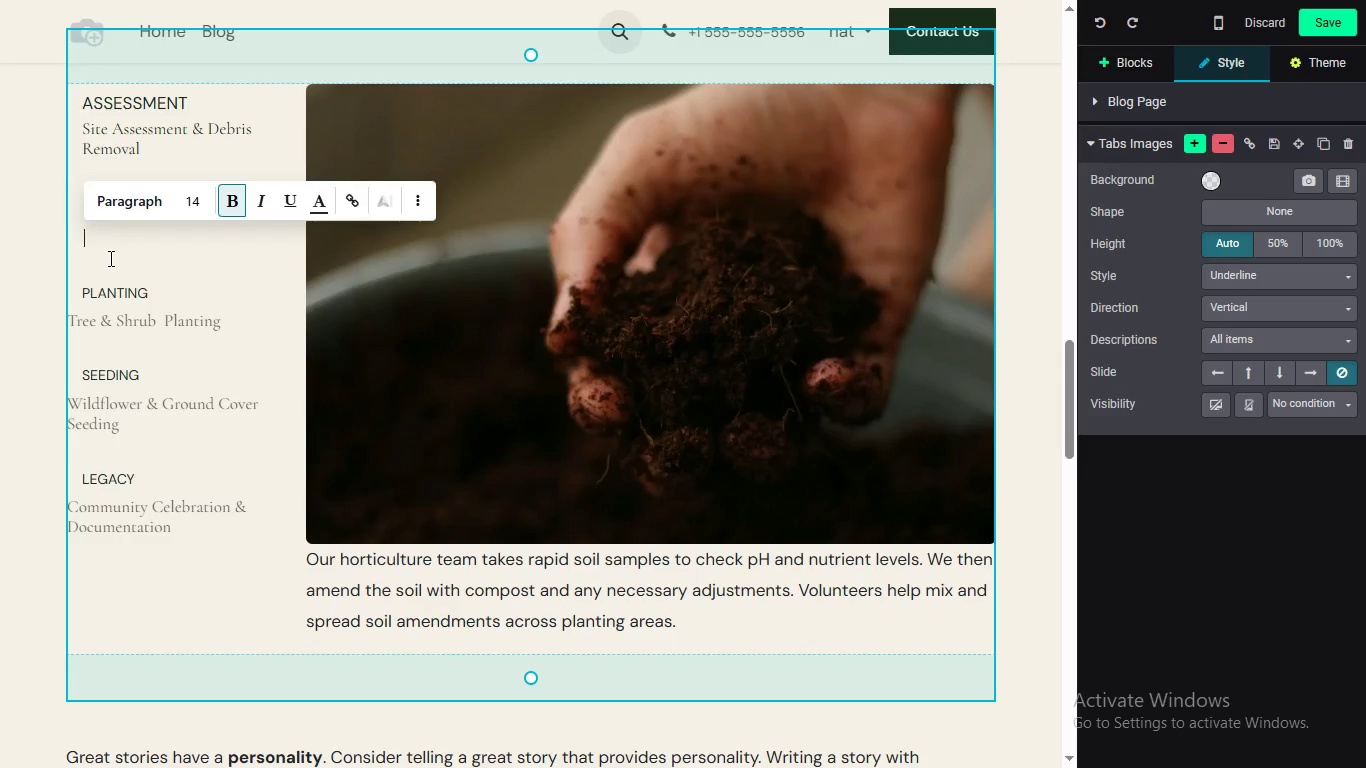 
key(Control+Z)
 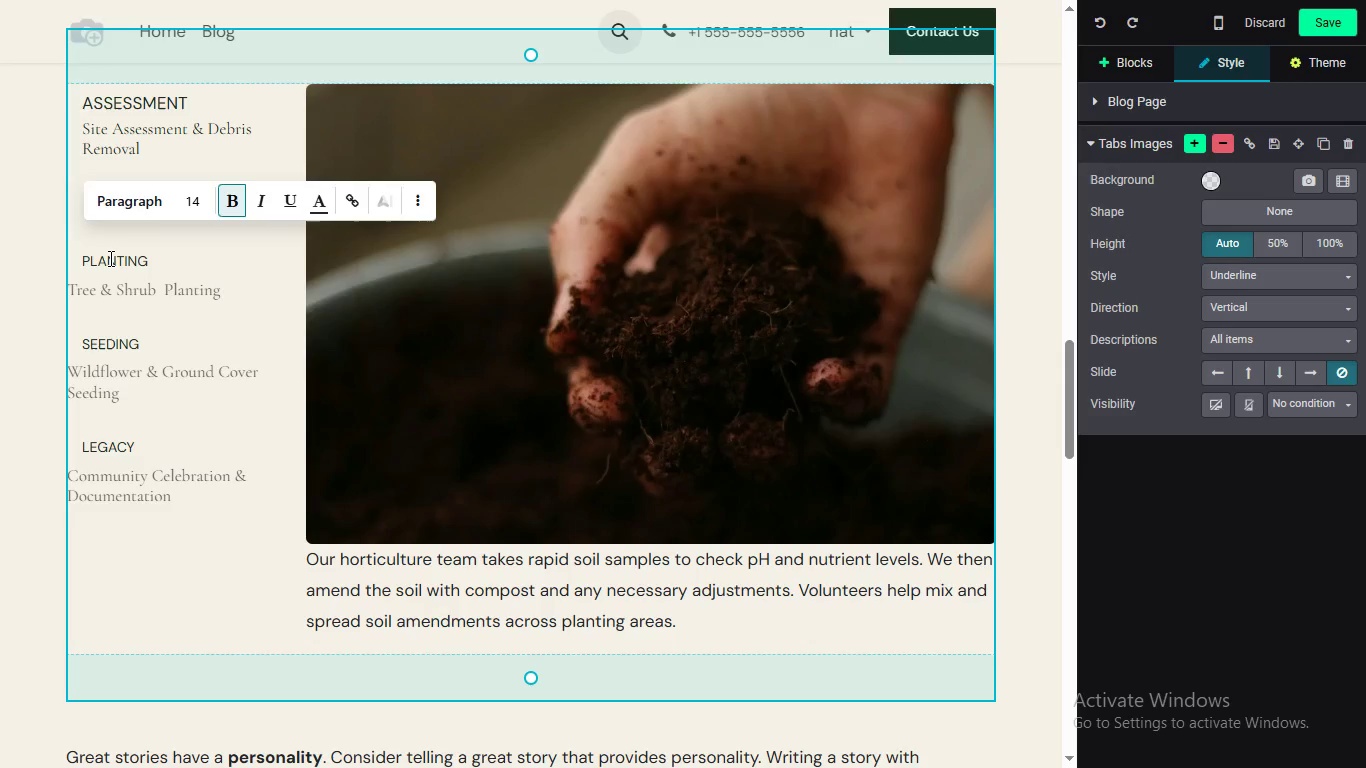 
key(Control+Z)
 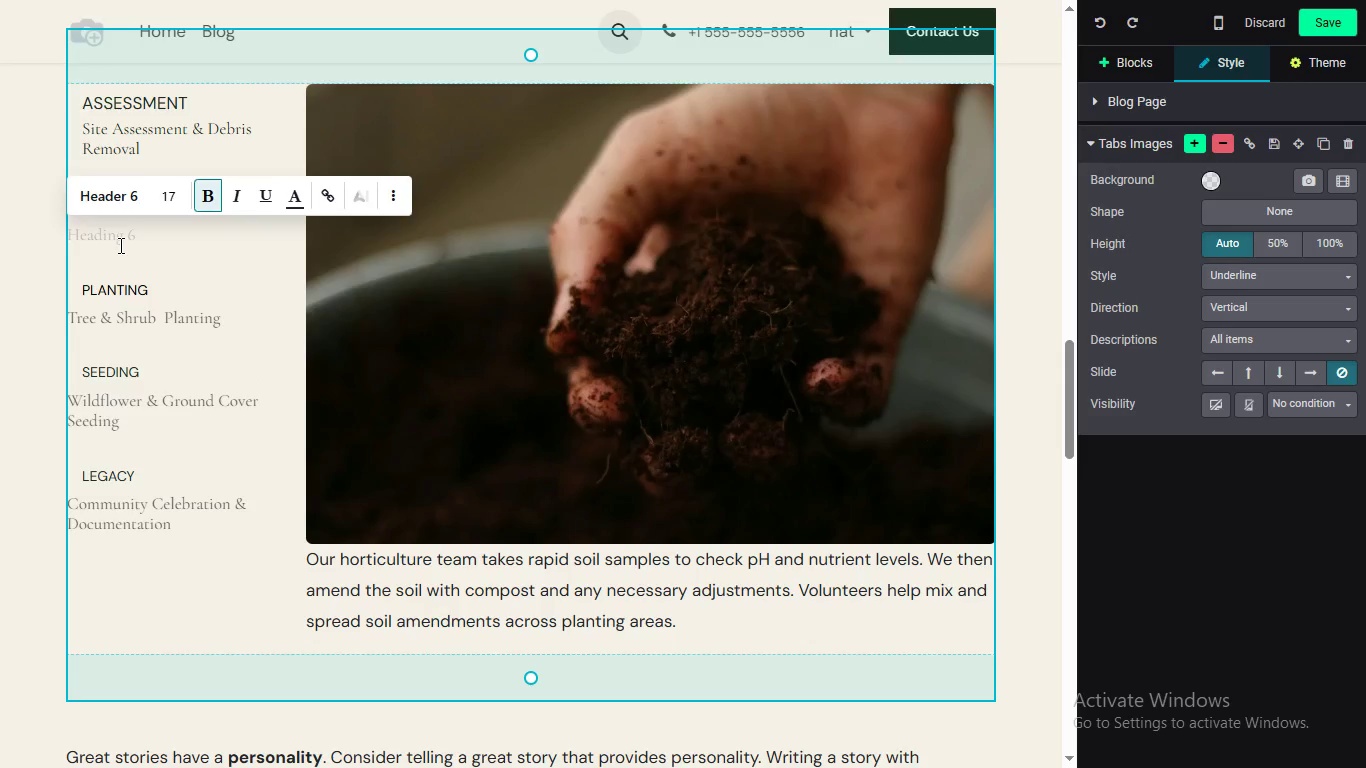 
key(Control+Z)
 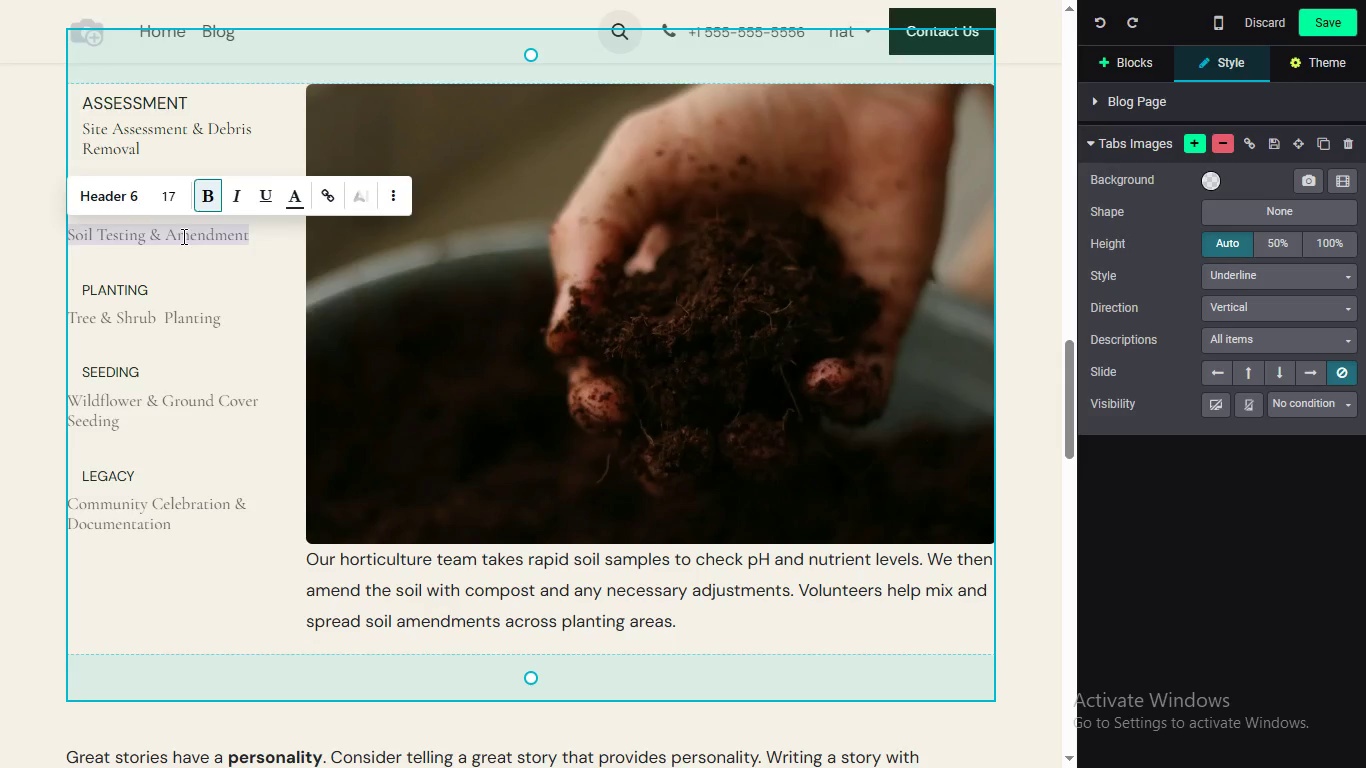 
key(Control+Z)
 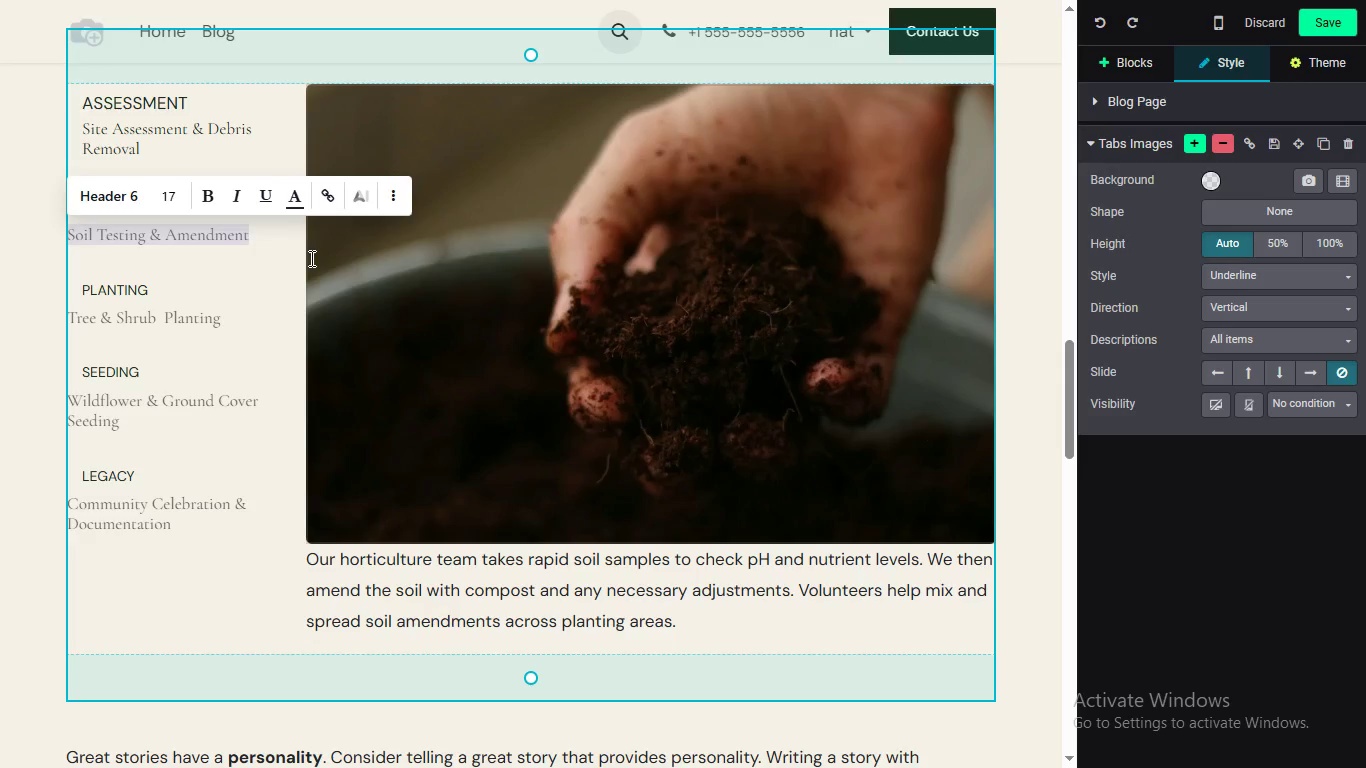 
left_click([310, 258])
 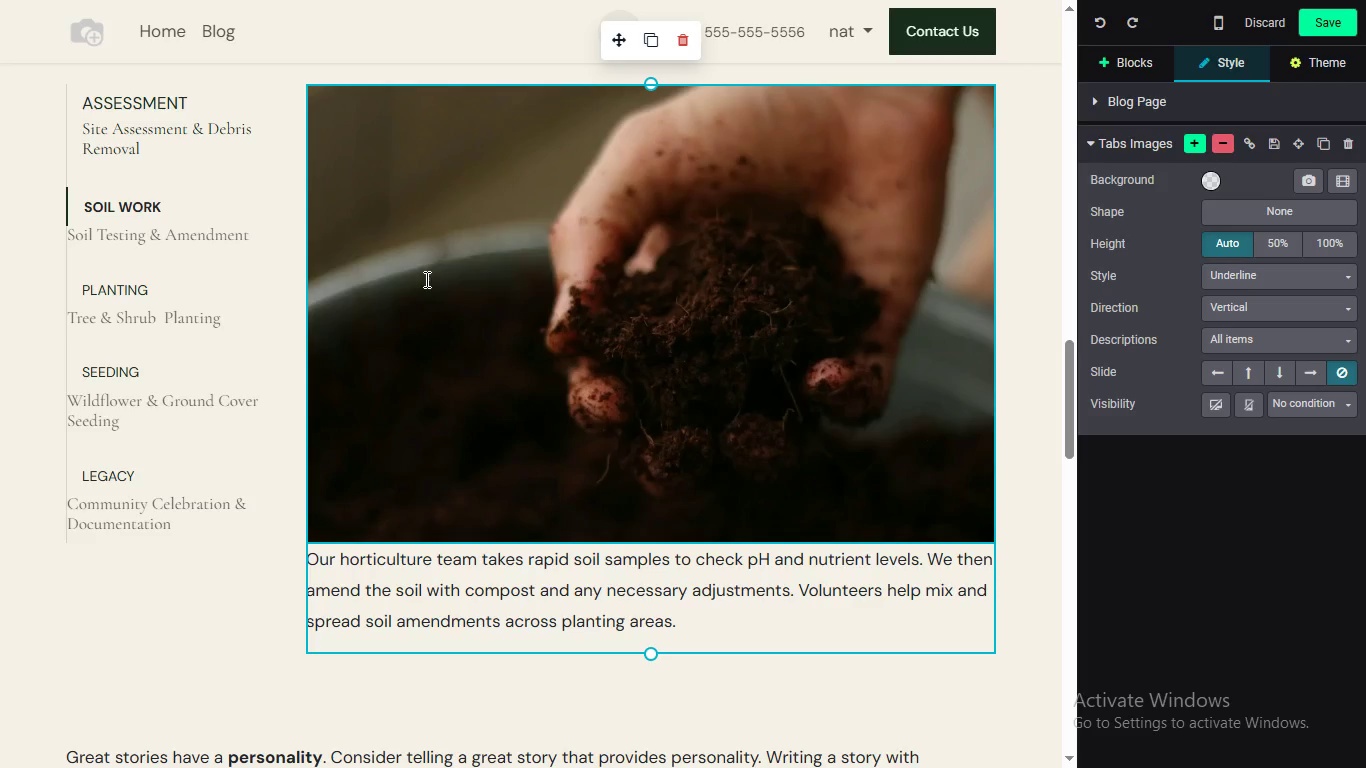 
wait(9.67)
 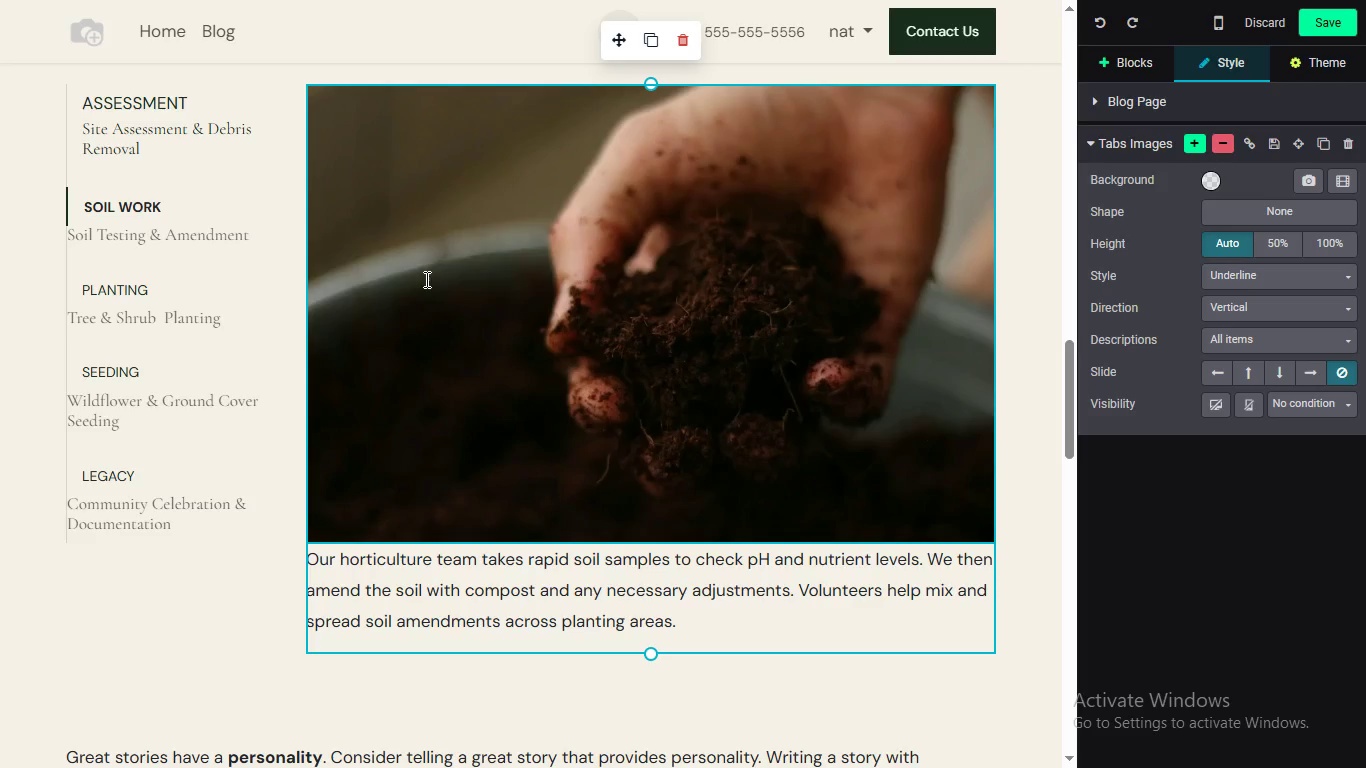 
left_click_drag(start_coordinate=[1066, 417], to_coordinate=[1069, 409])
 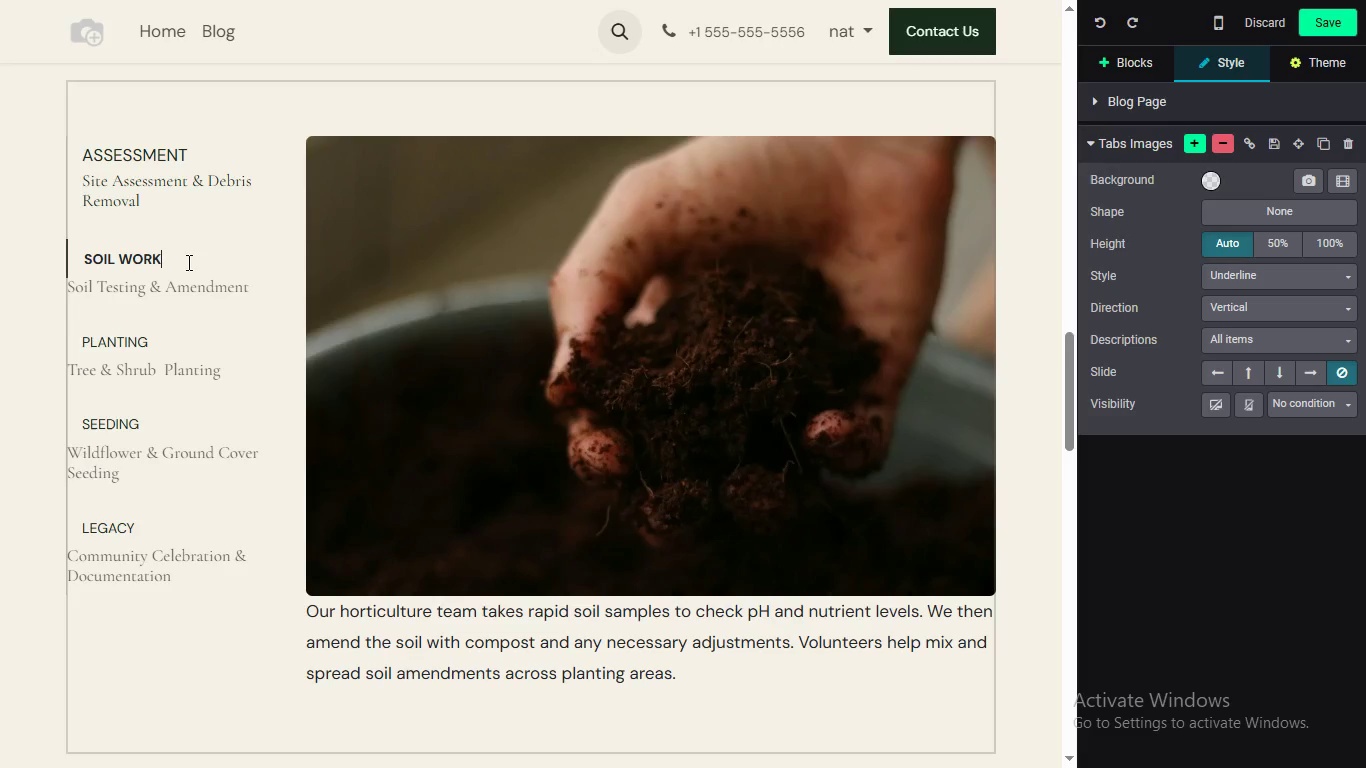 
left_click([187, 262])
 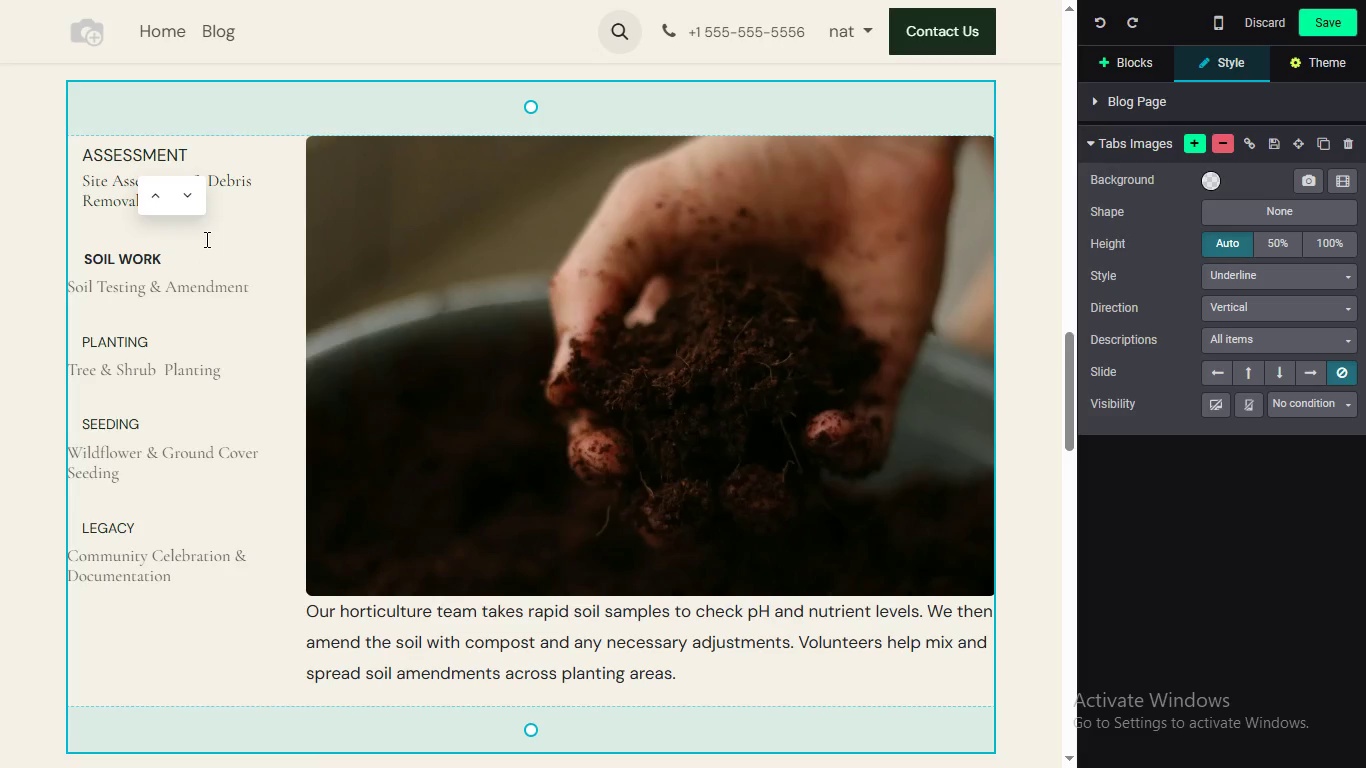 
key(Enter)
 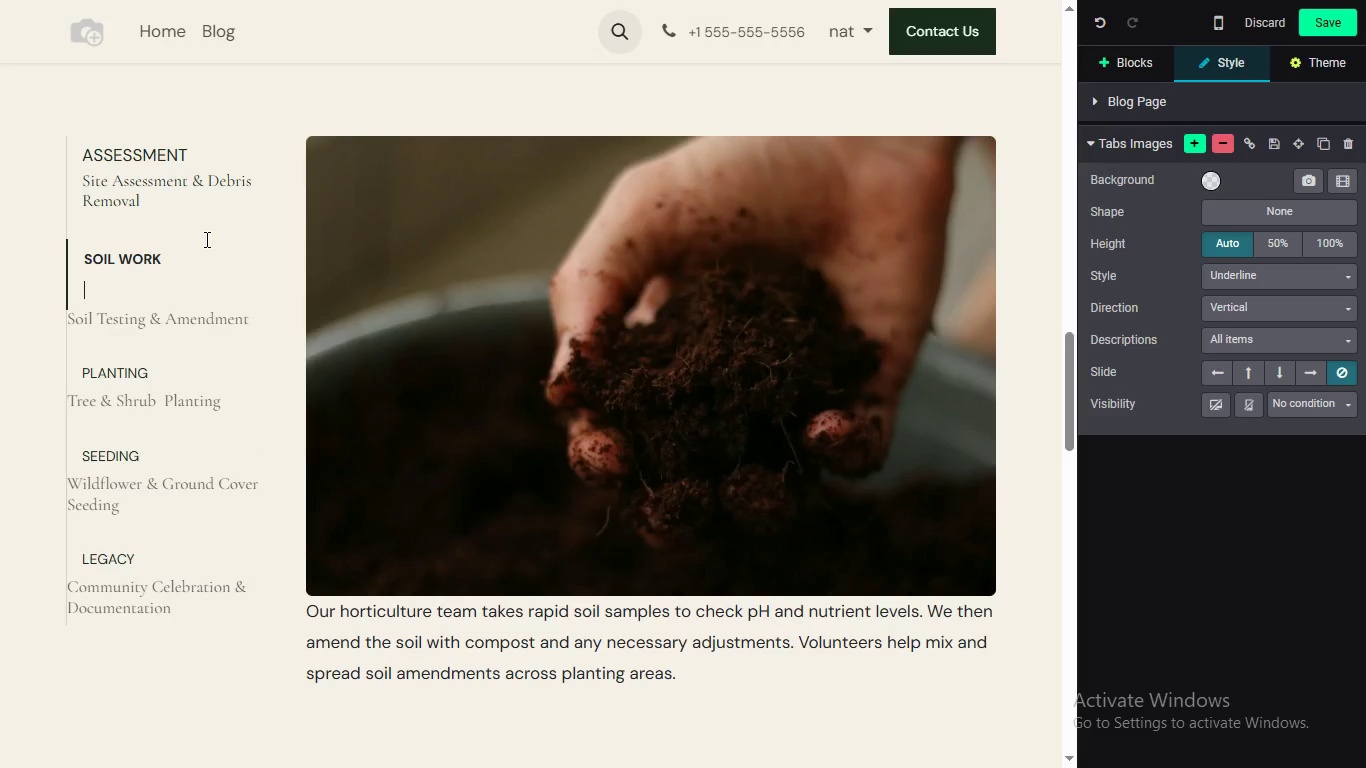 
type(s)
key(Backspace)
type(Soil Testign )
key(Backspace)
key(Backspace)
key(Backspace)
type(ng & Amenment)
 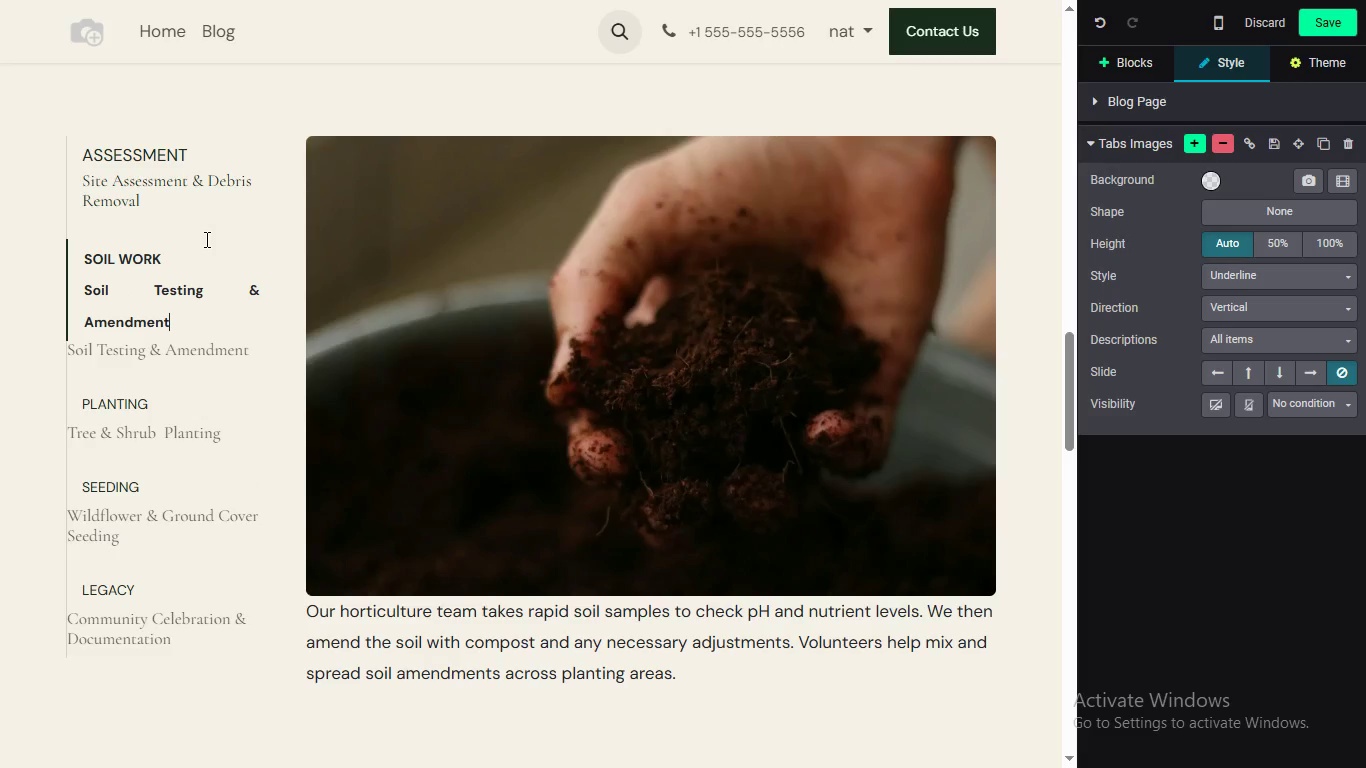 
 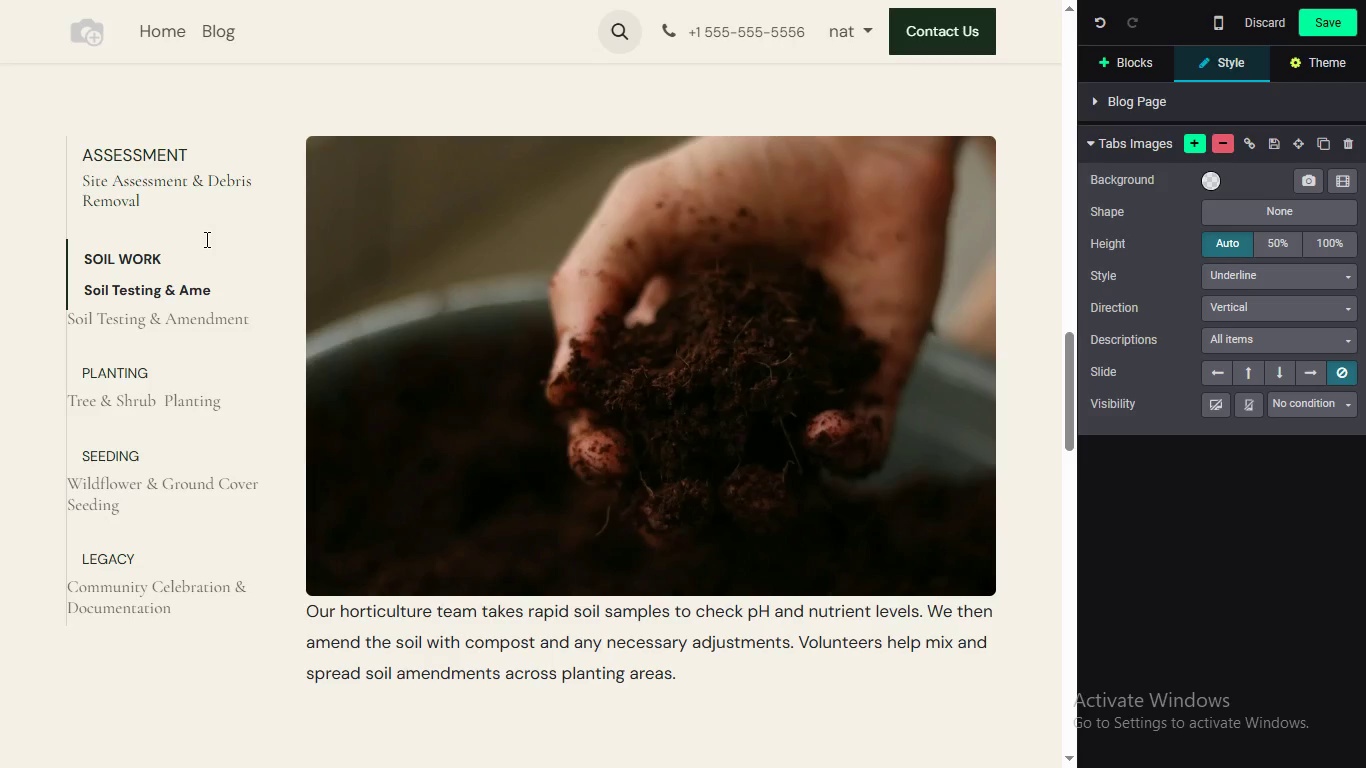 
hold_key(key=D, duration=0.31)
 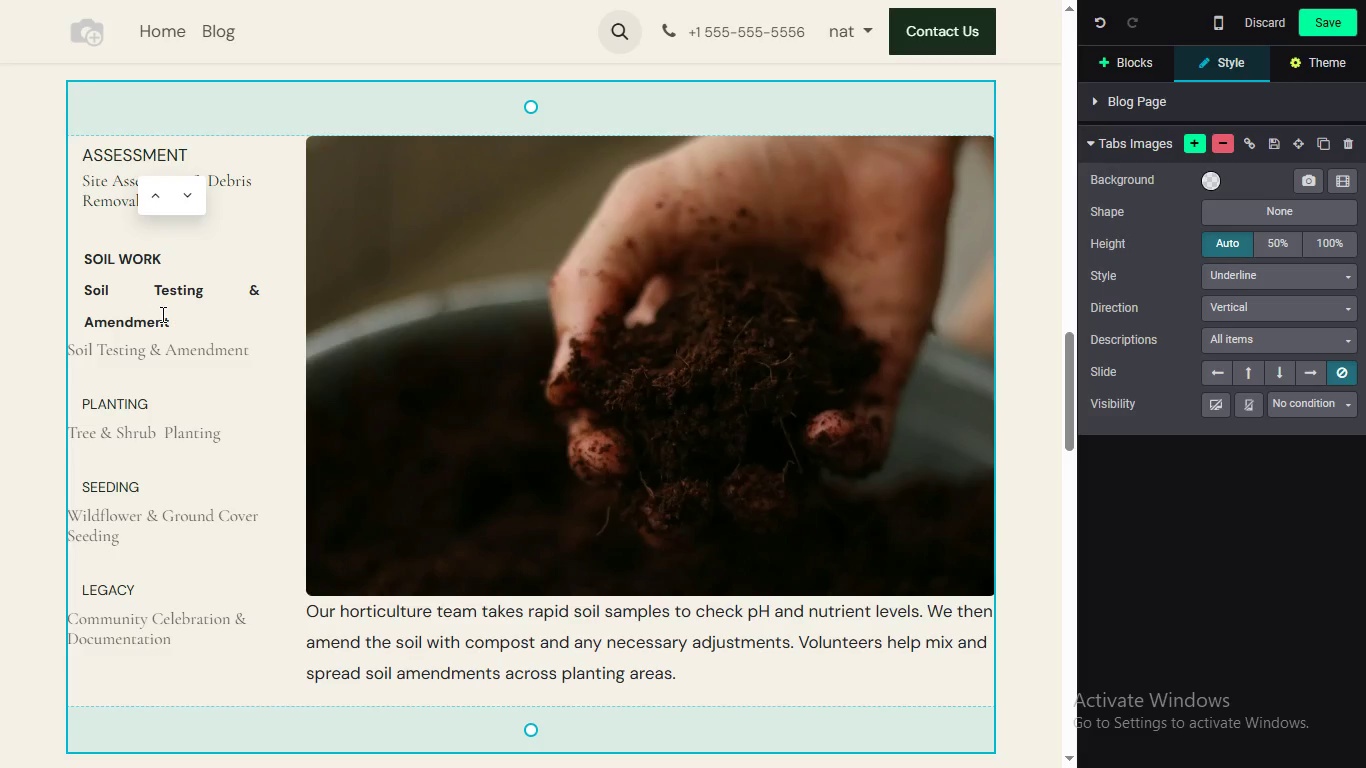 
double_click([161, 314])
 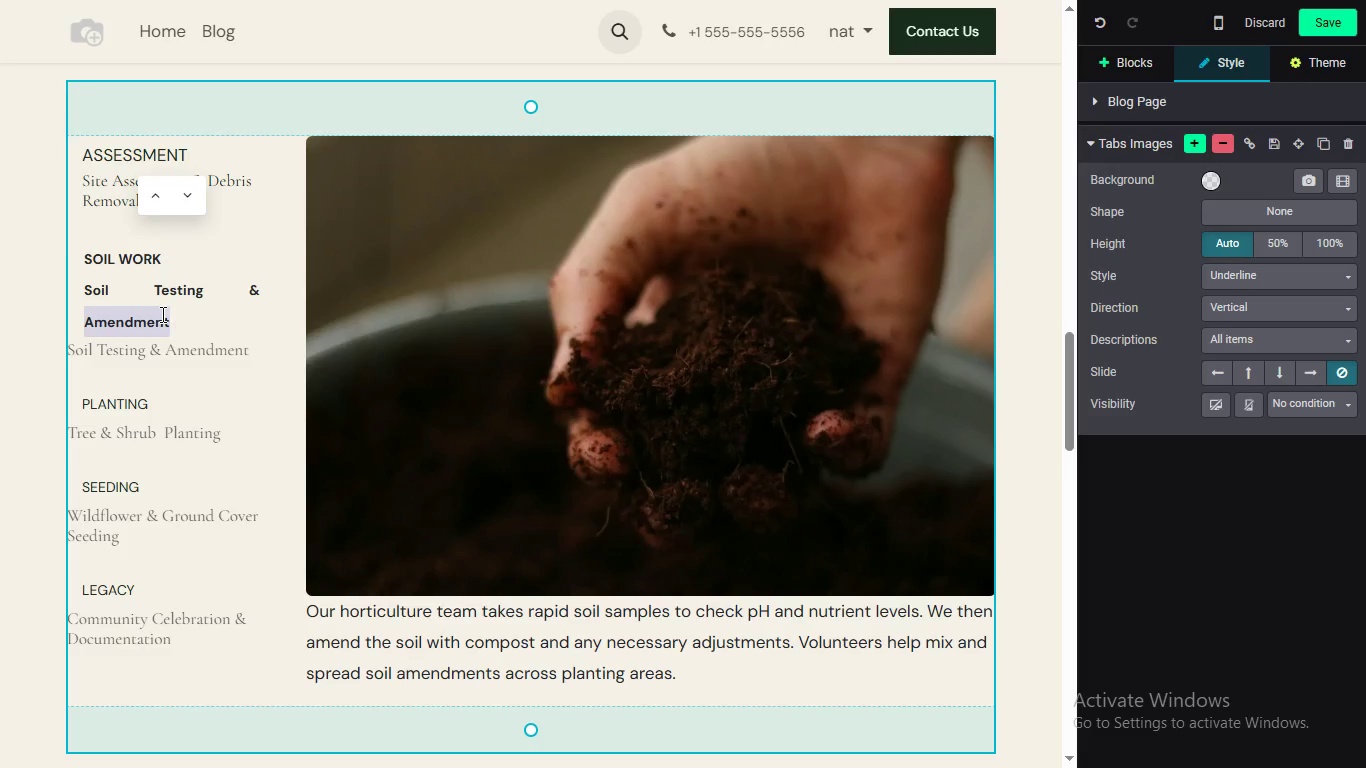 
triple_click([161, 314])
 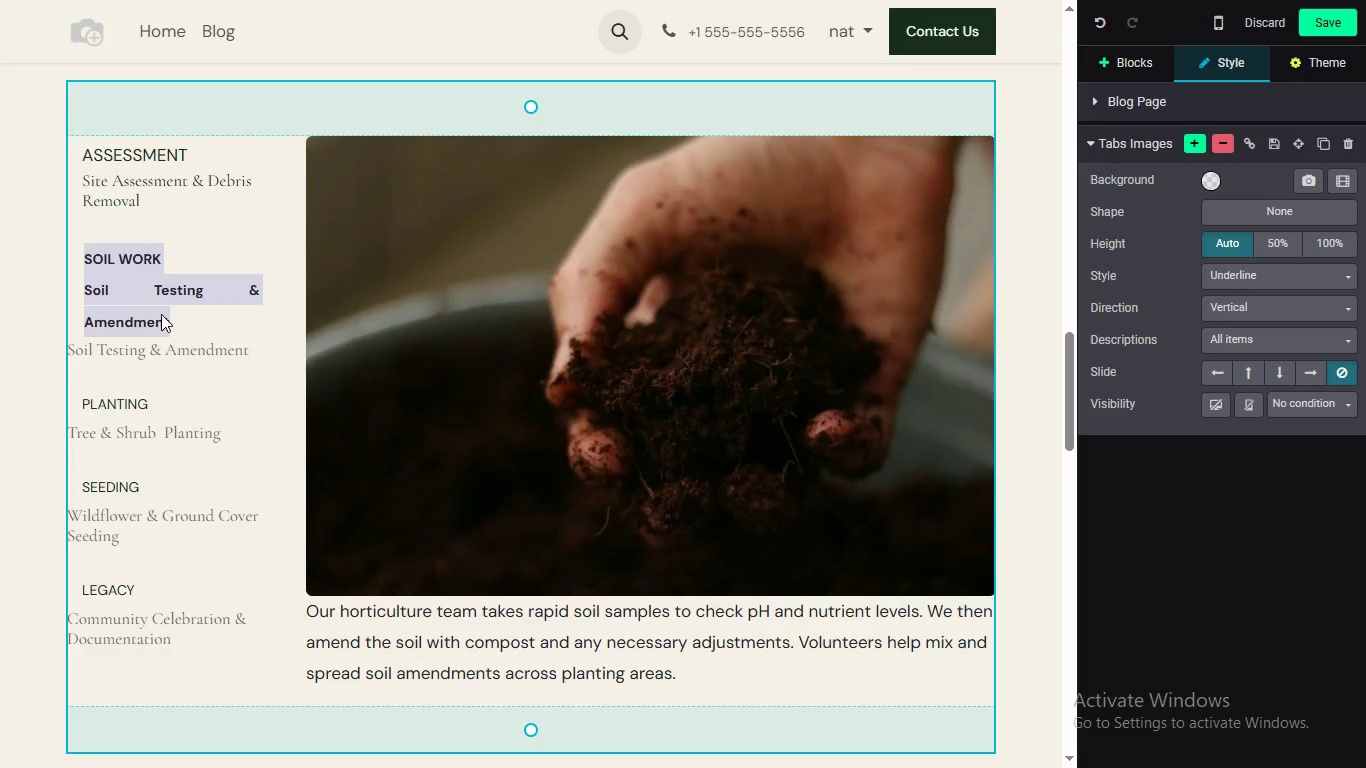 
left_click([161, 314])
 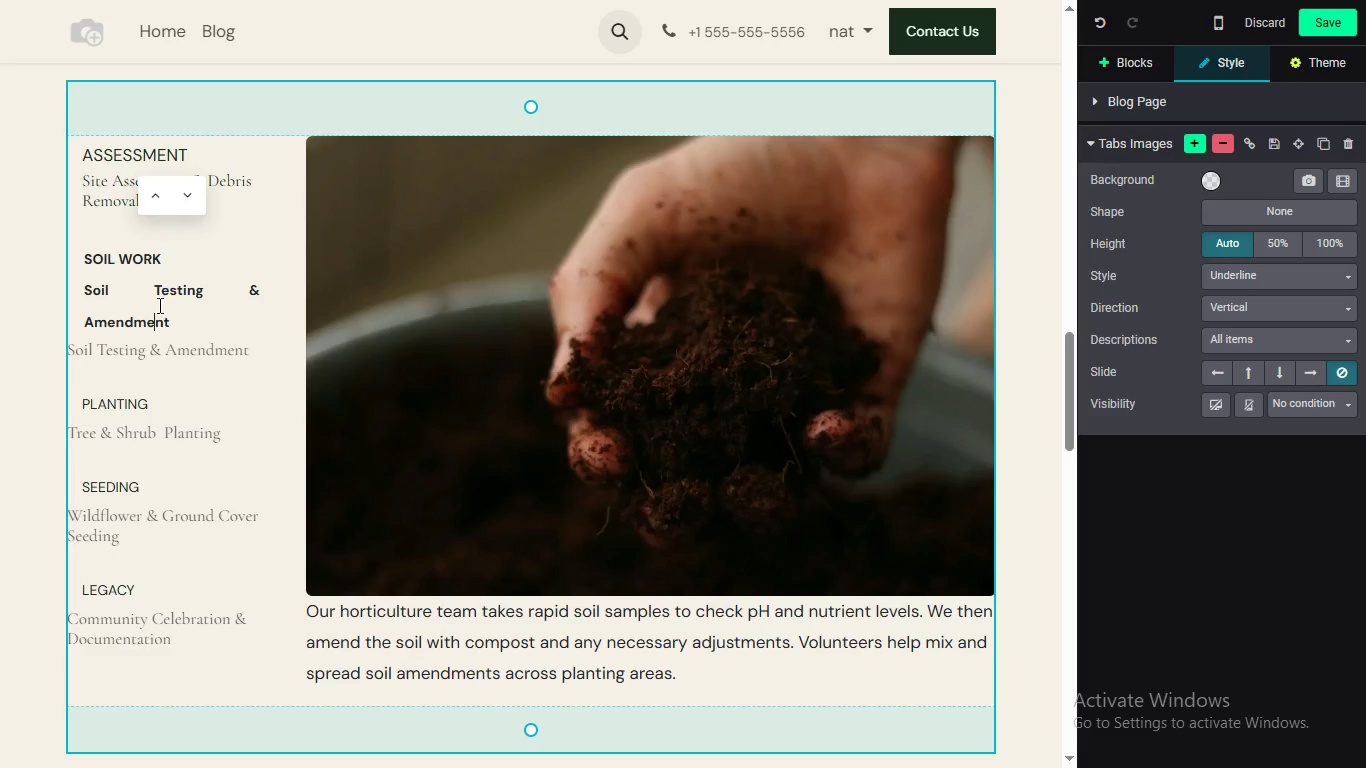 
left_click([155, 306])
 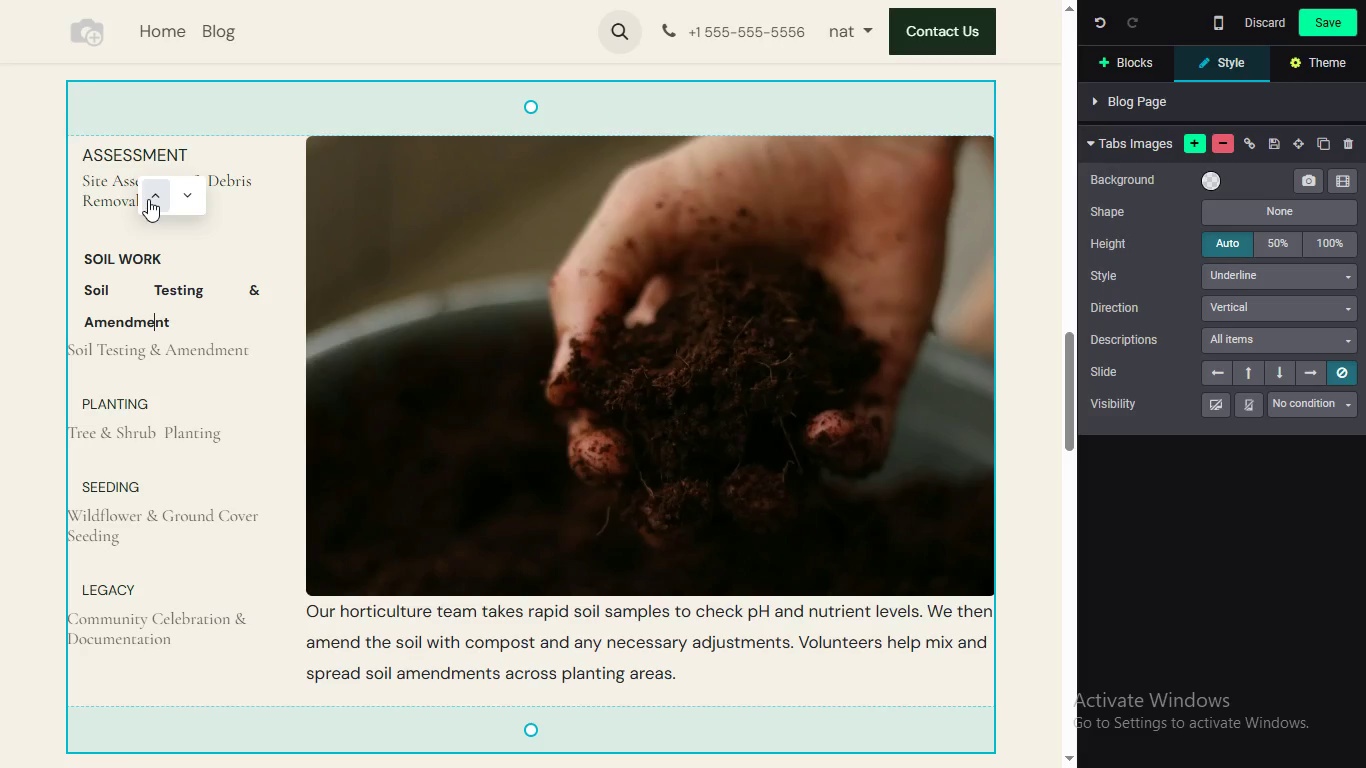 
key(Control+Z)
 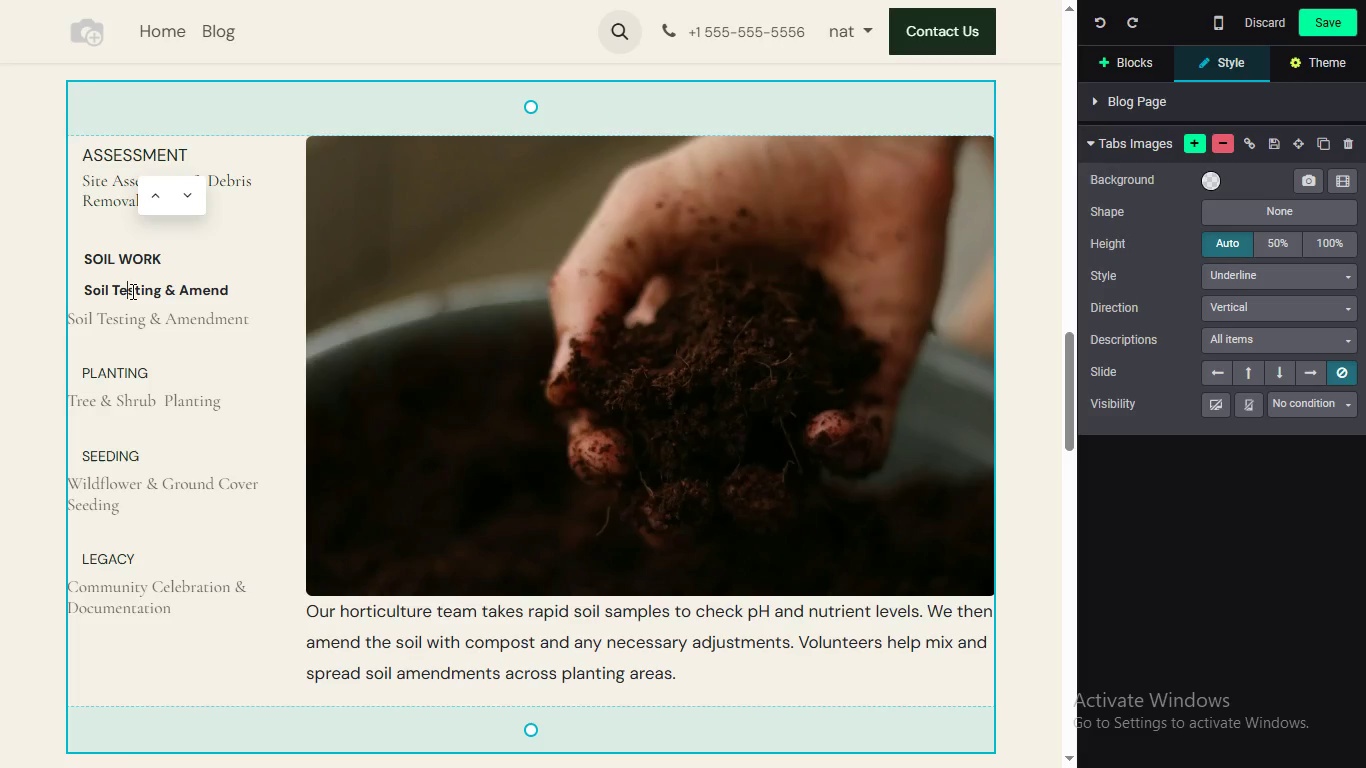 
double_click([131, 291])
 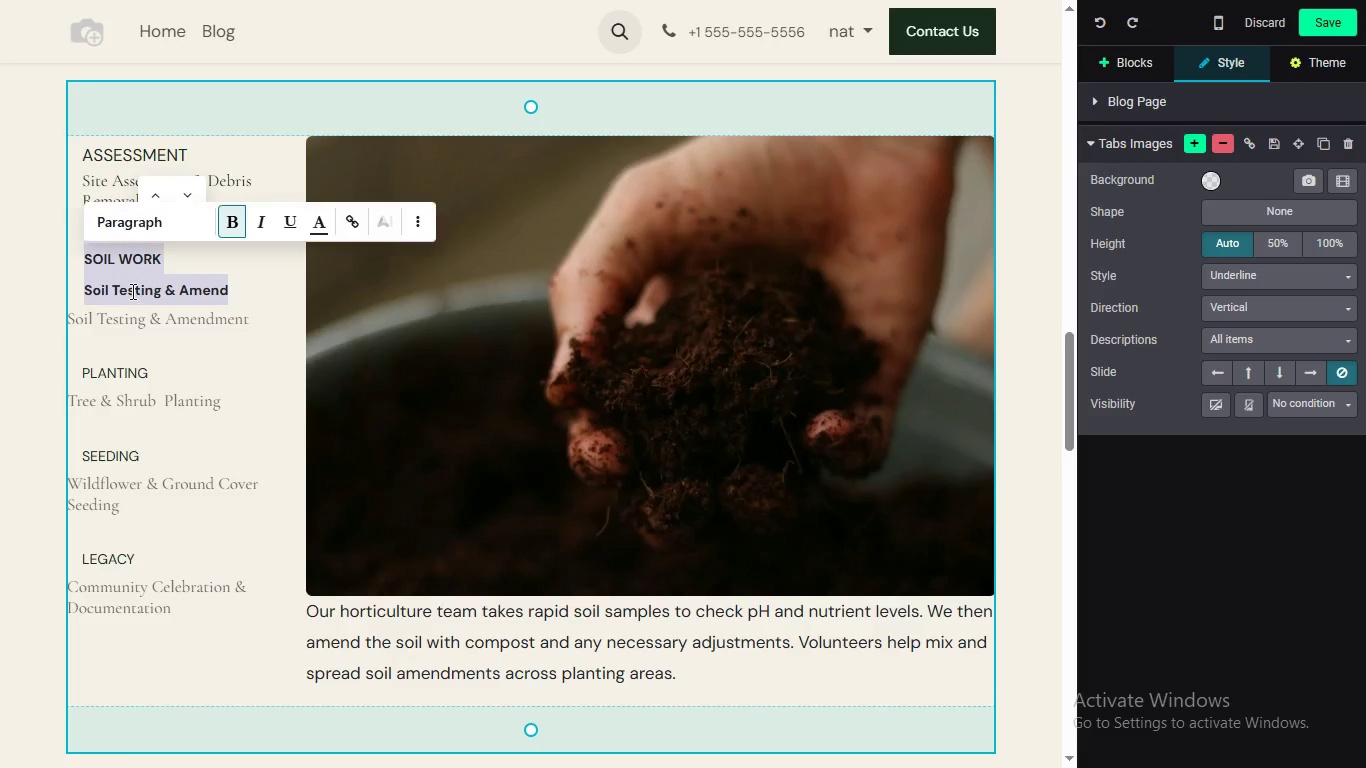 
triple_click([131, 291])
 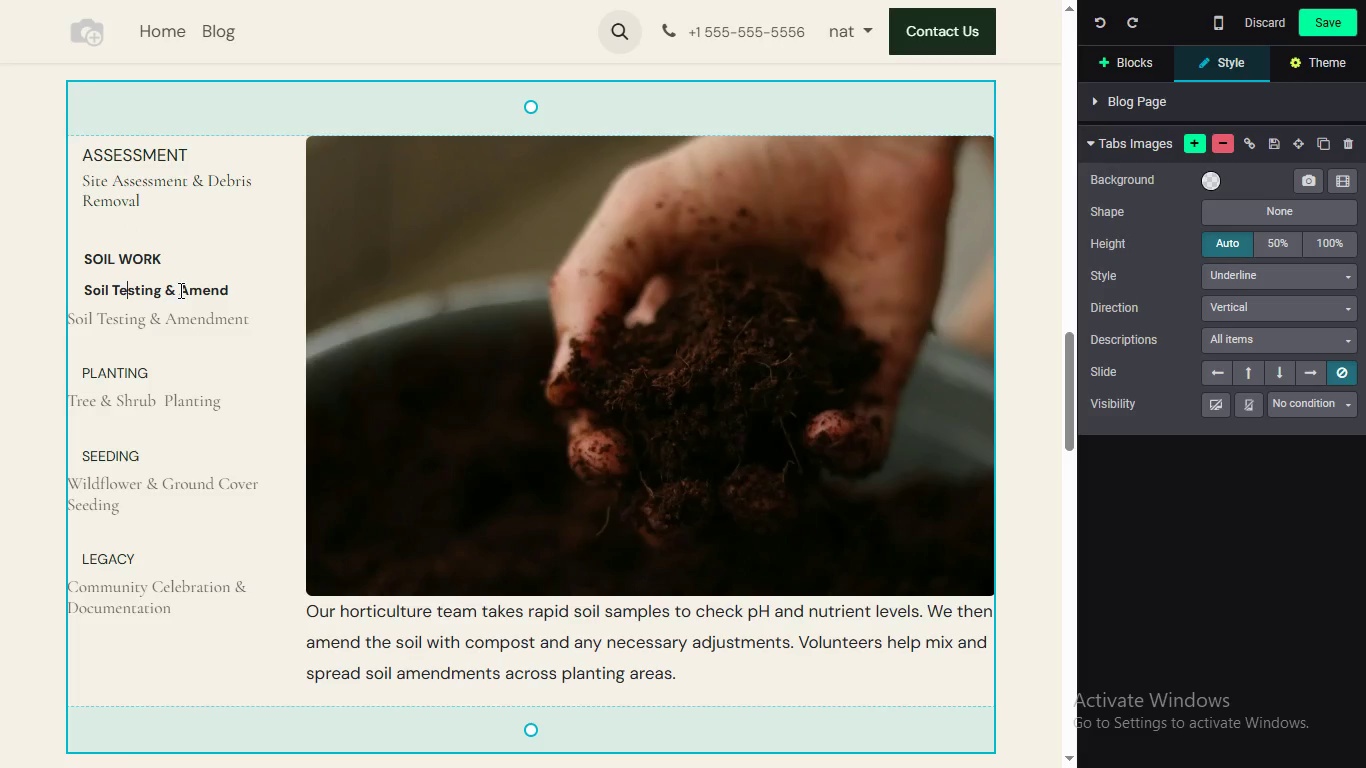 
left_click([131, 291])
 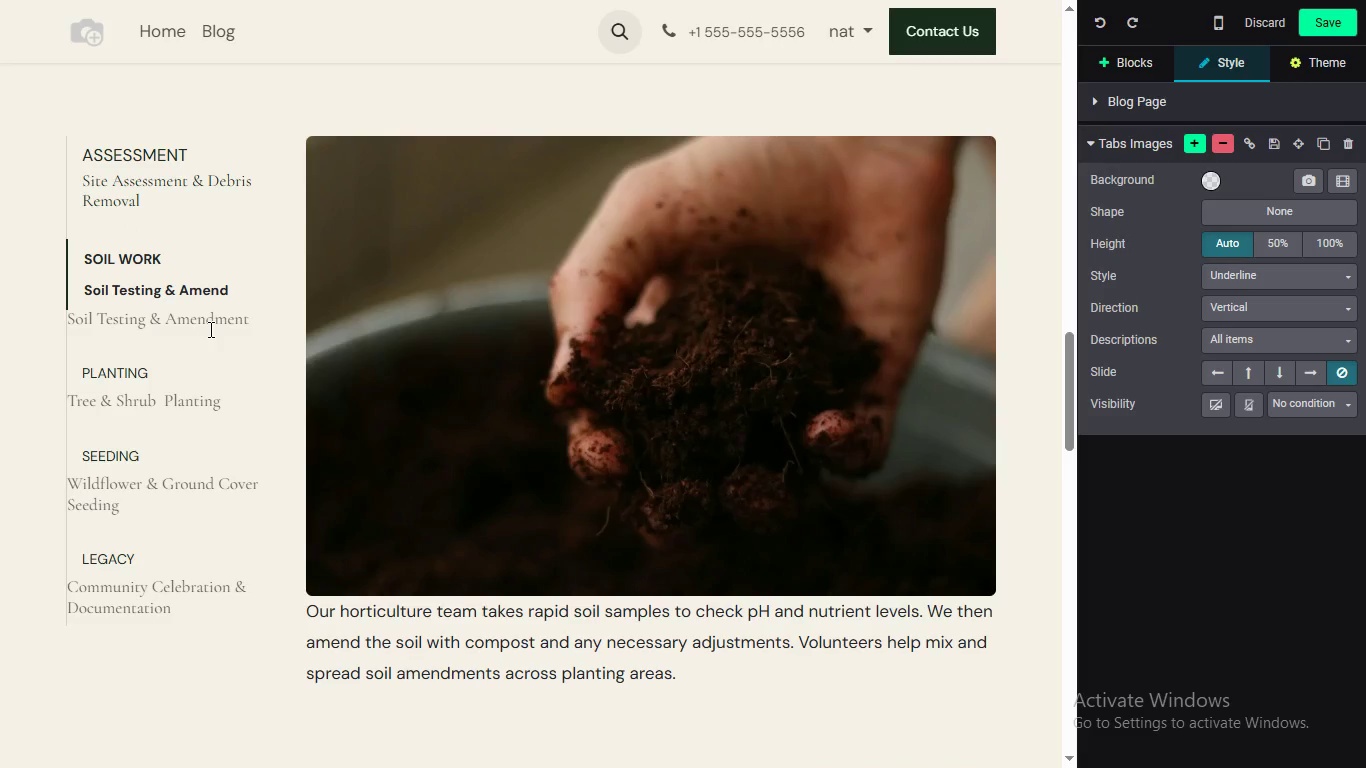 
key(Control+Z)
 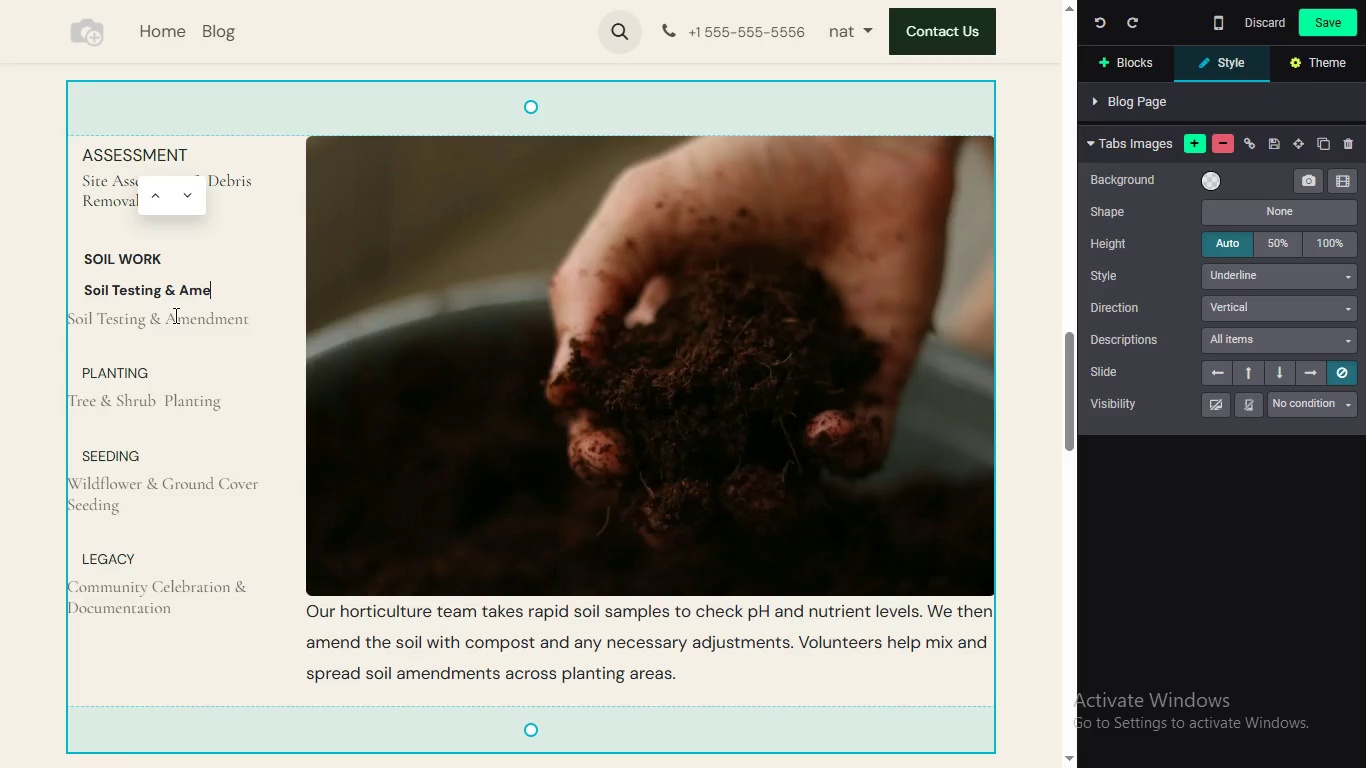 
key(Control+Z)
 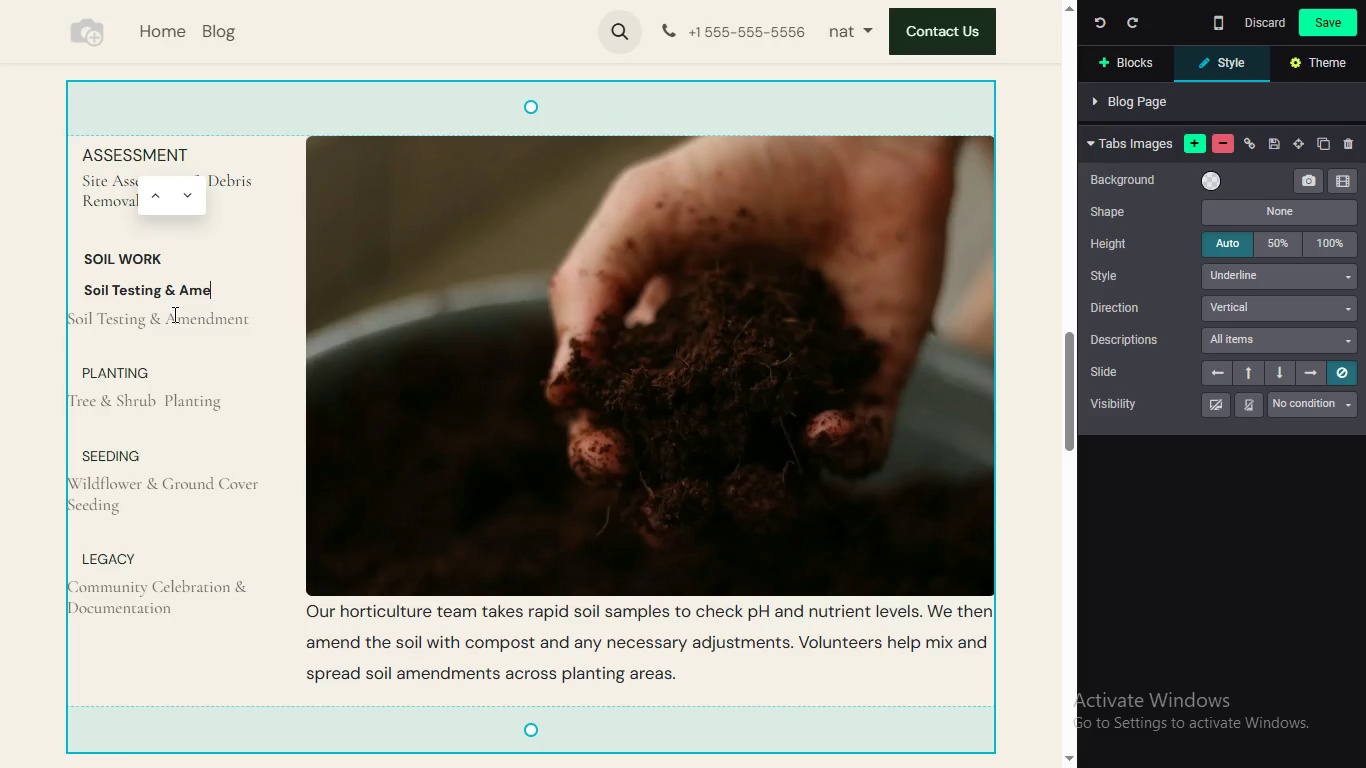 
key(Control+Z)
 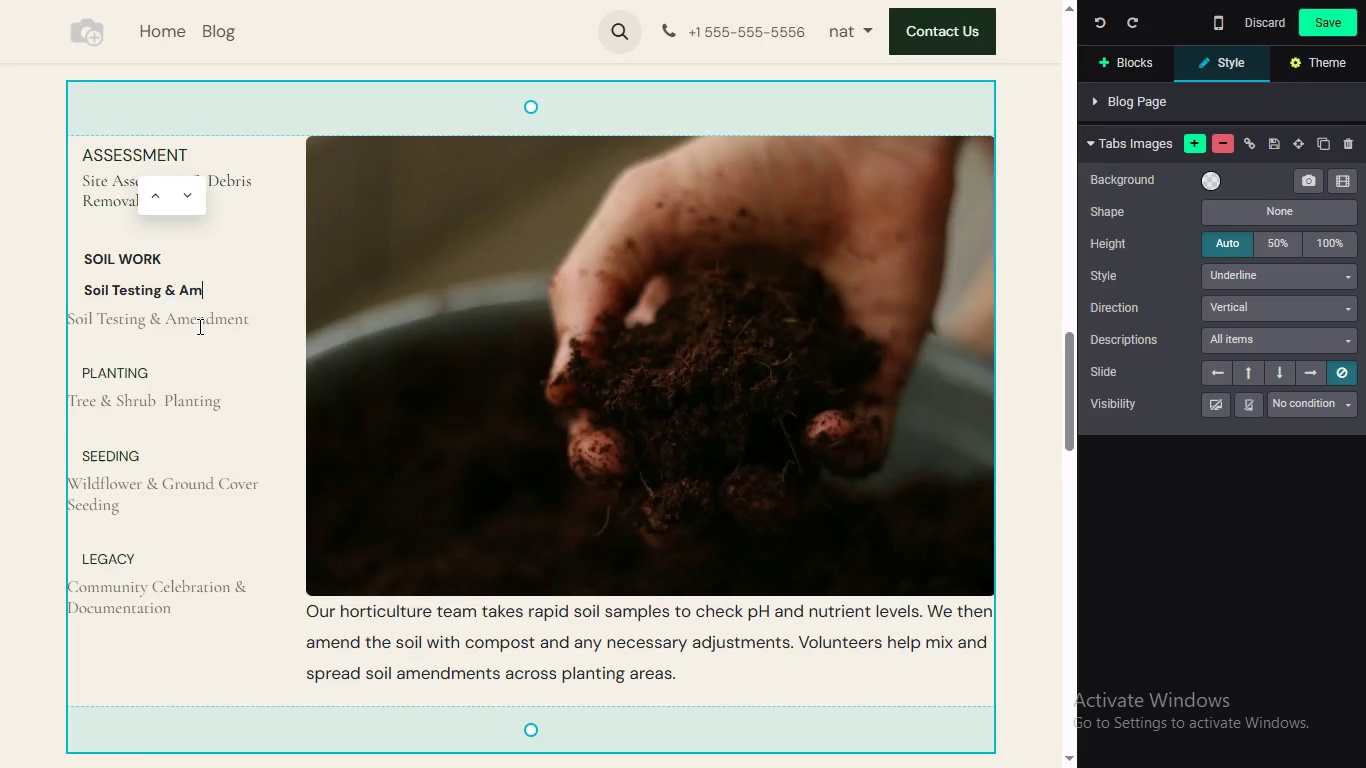 
key(Control+Z)
 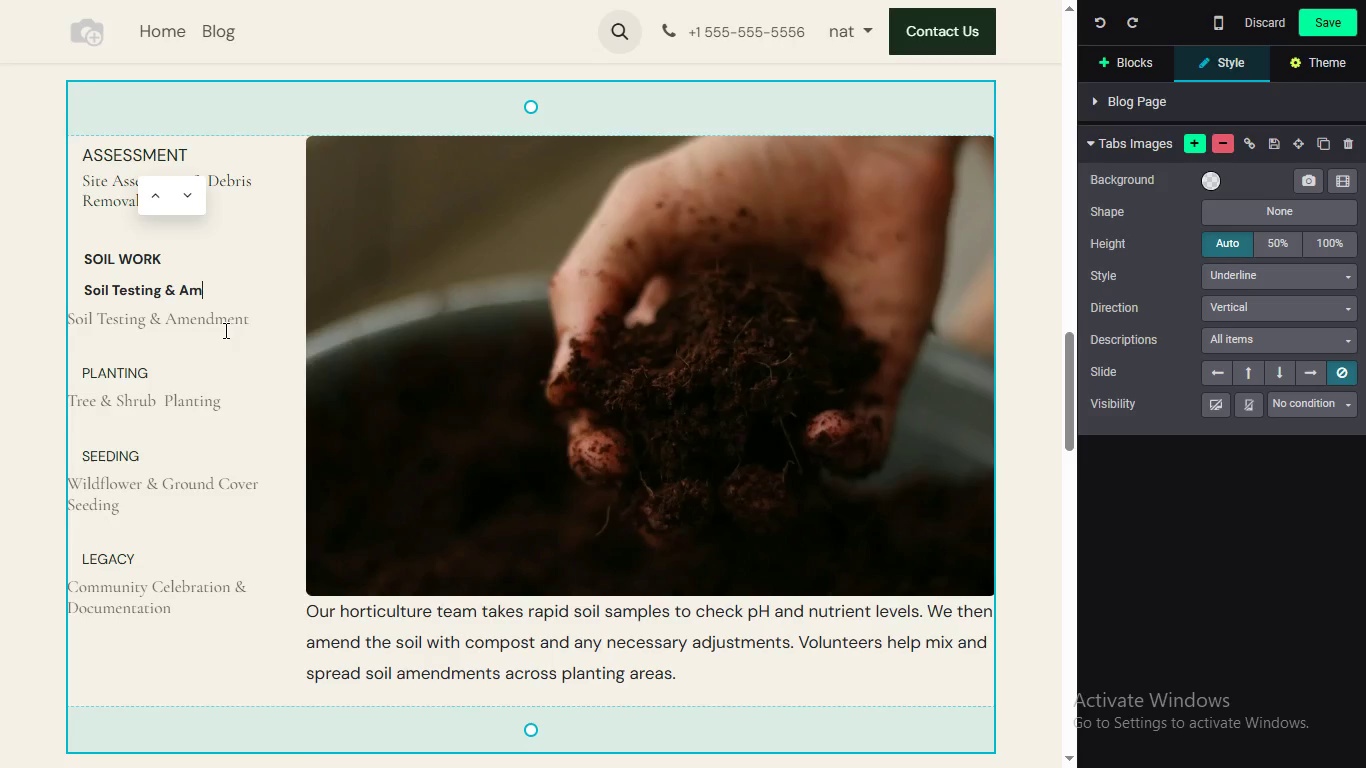 
key(Control+Z)
 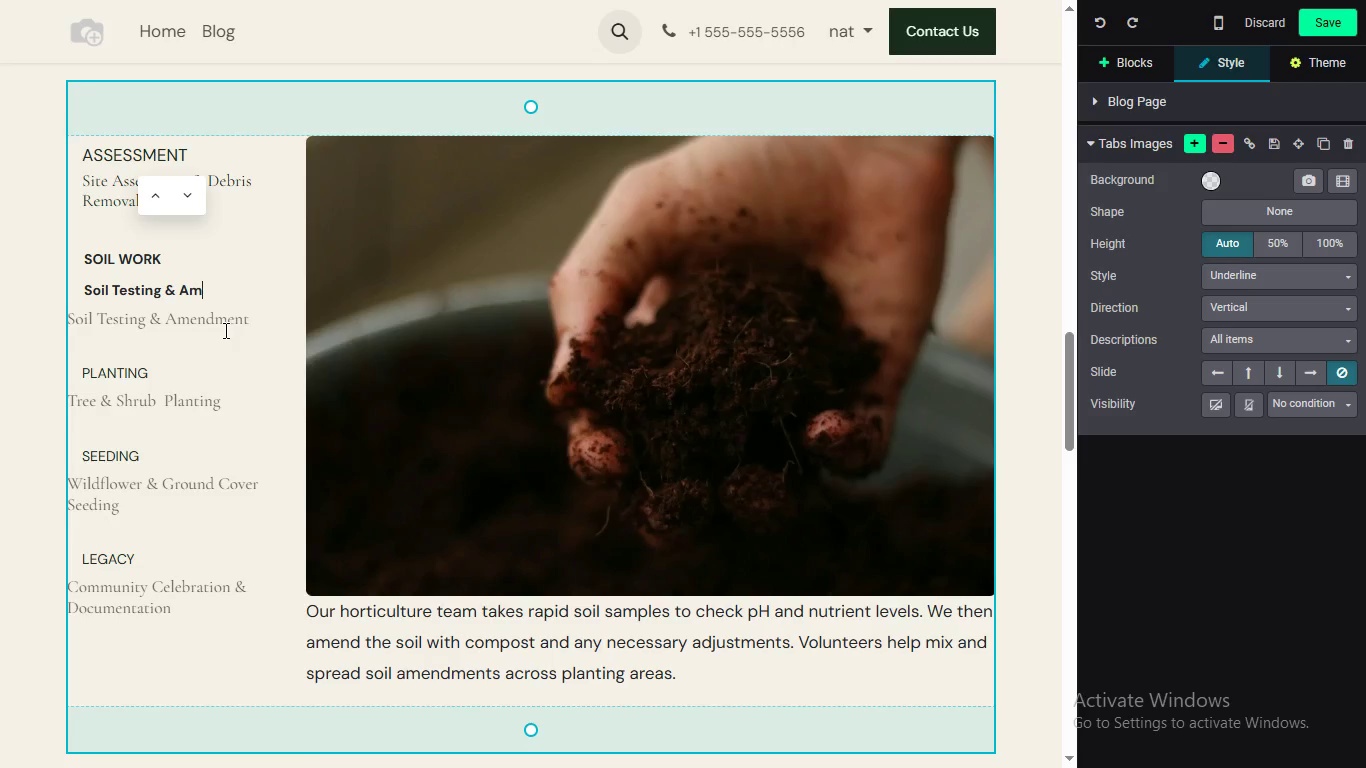 
key(Control+Z)
 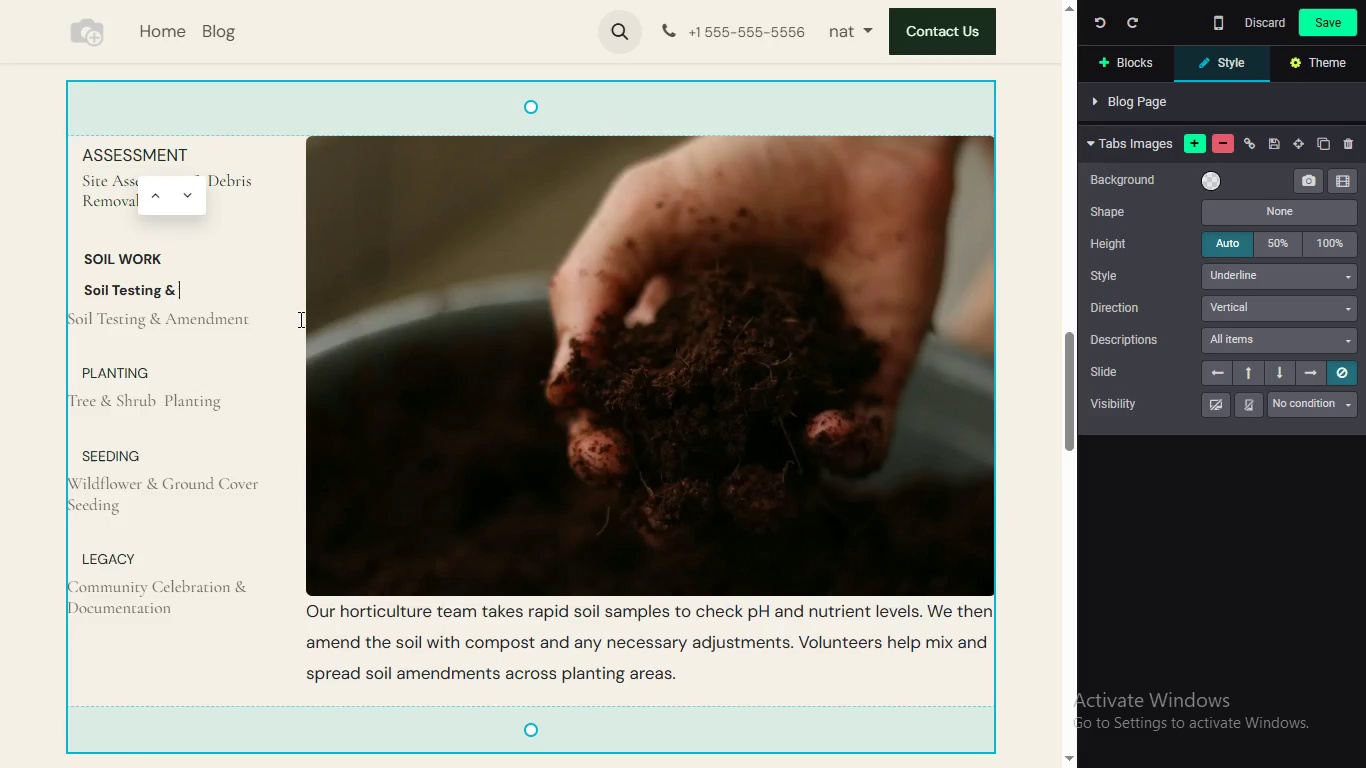 
key(Control+Z)
 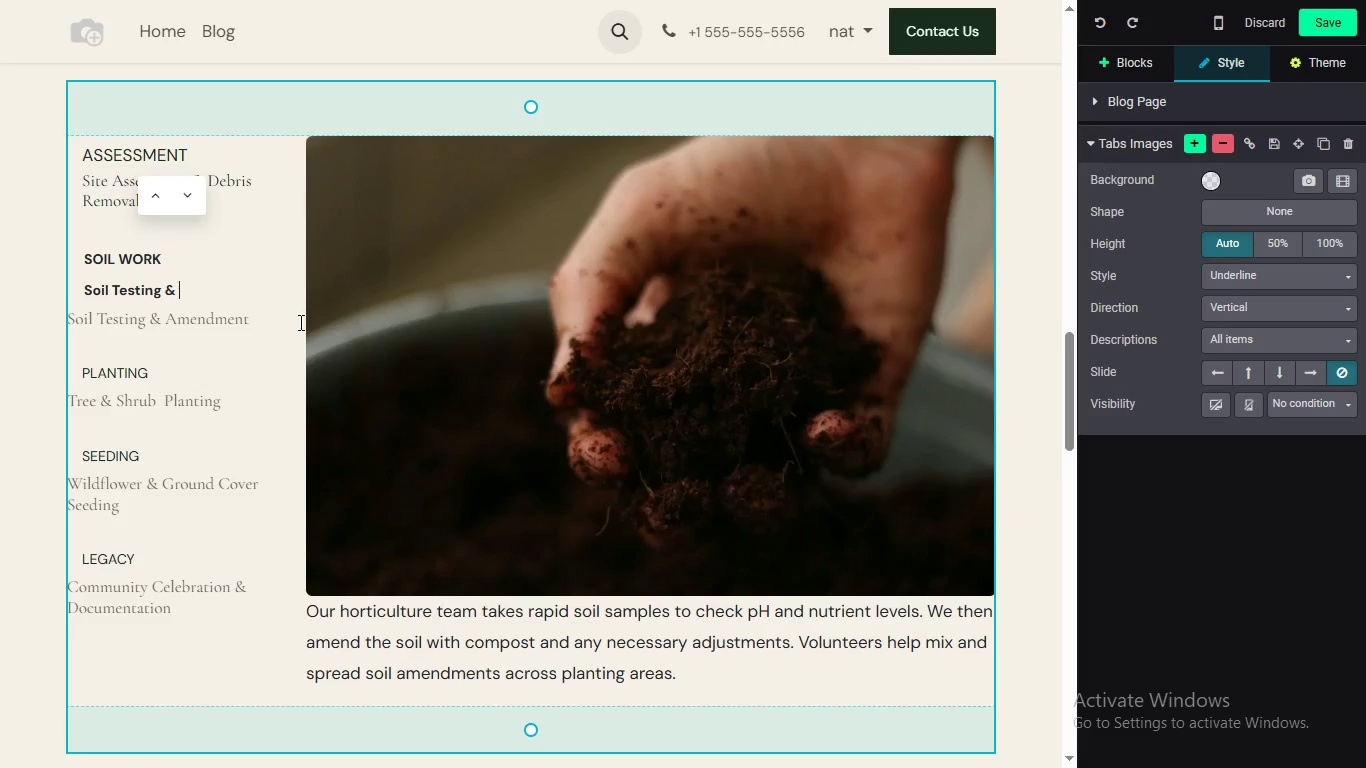 
key(Control+Z)
 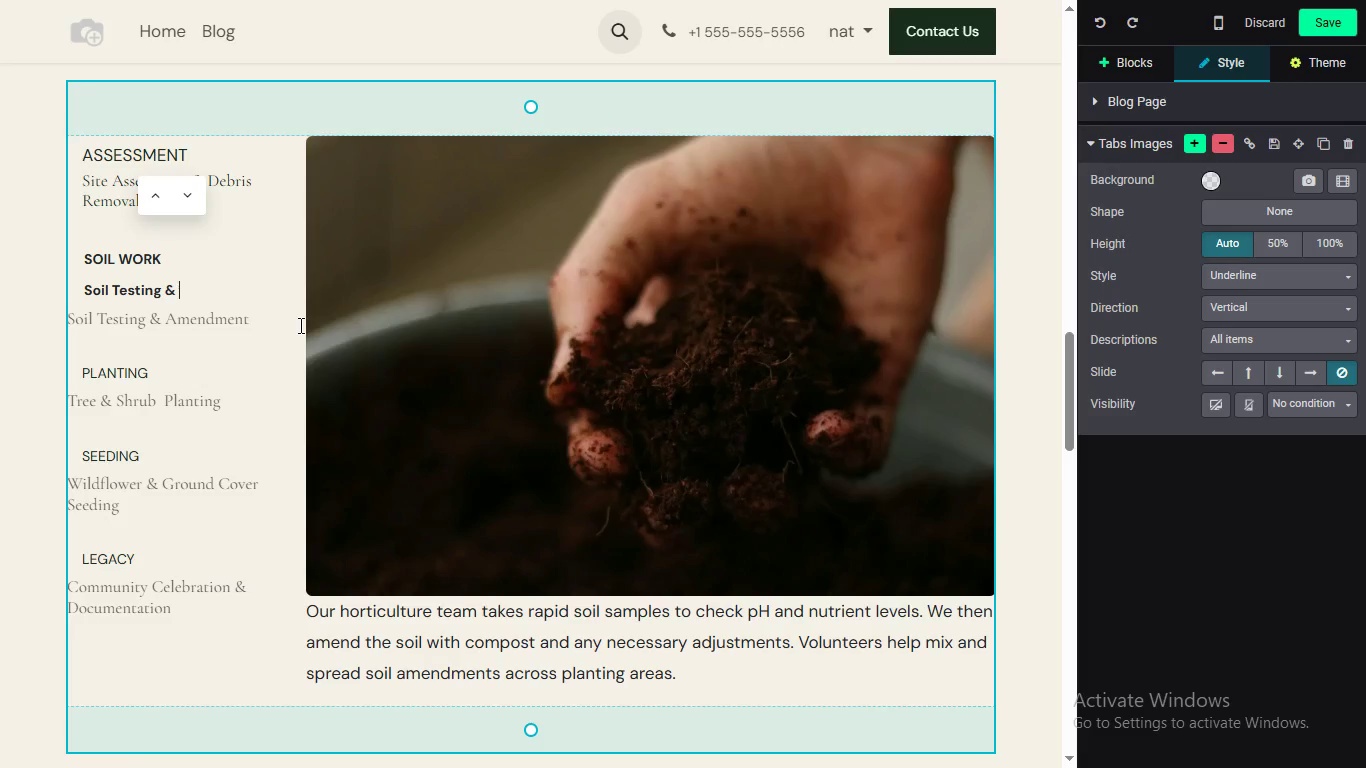 
key(Control+Z)
 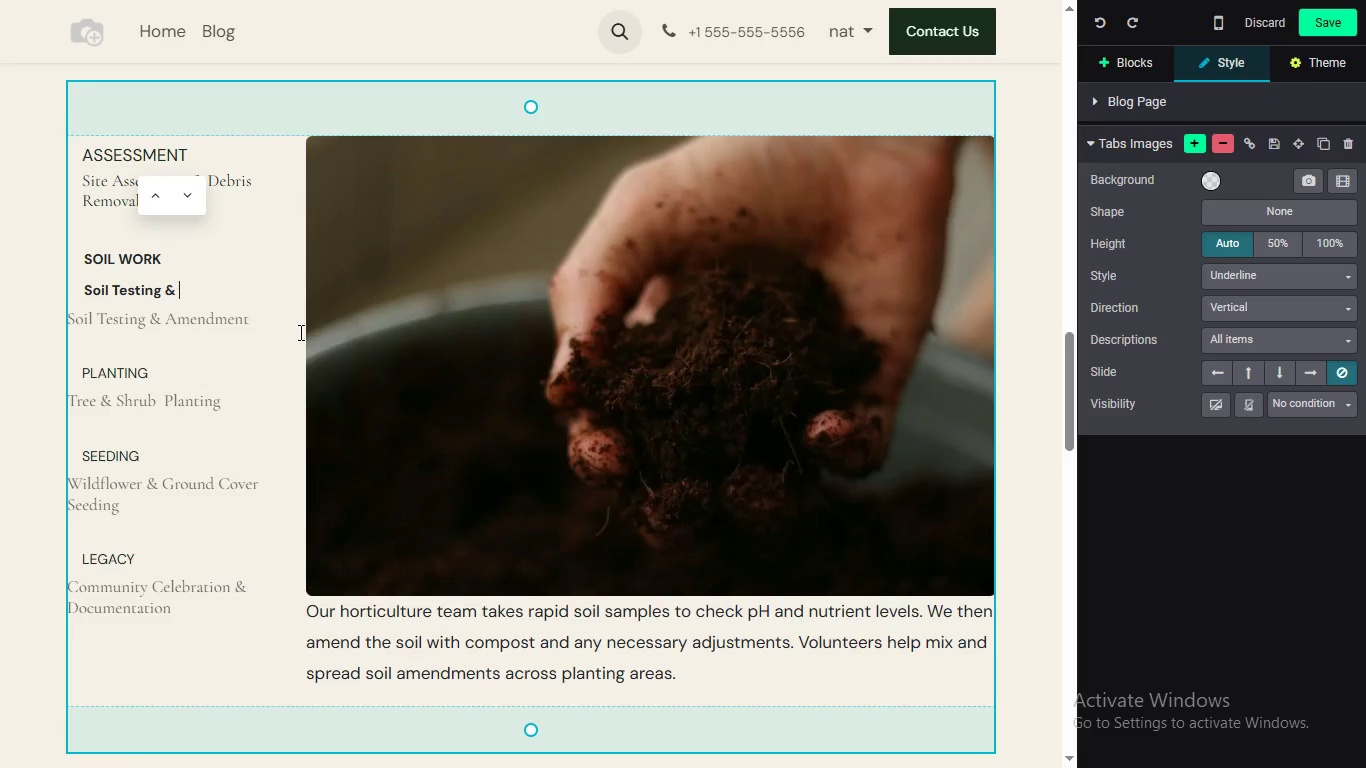 
key(Control+Z)
 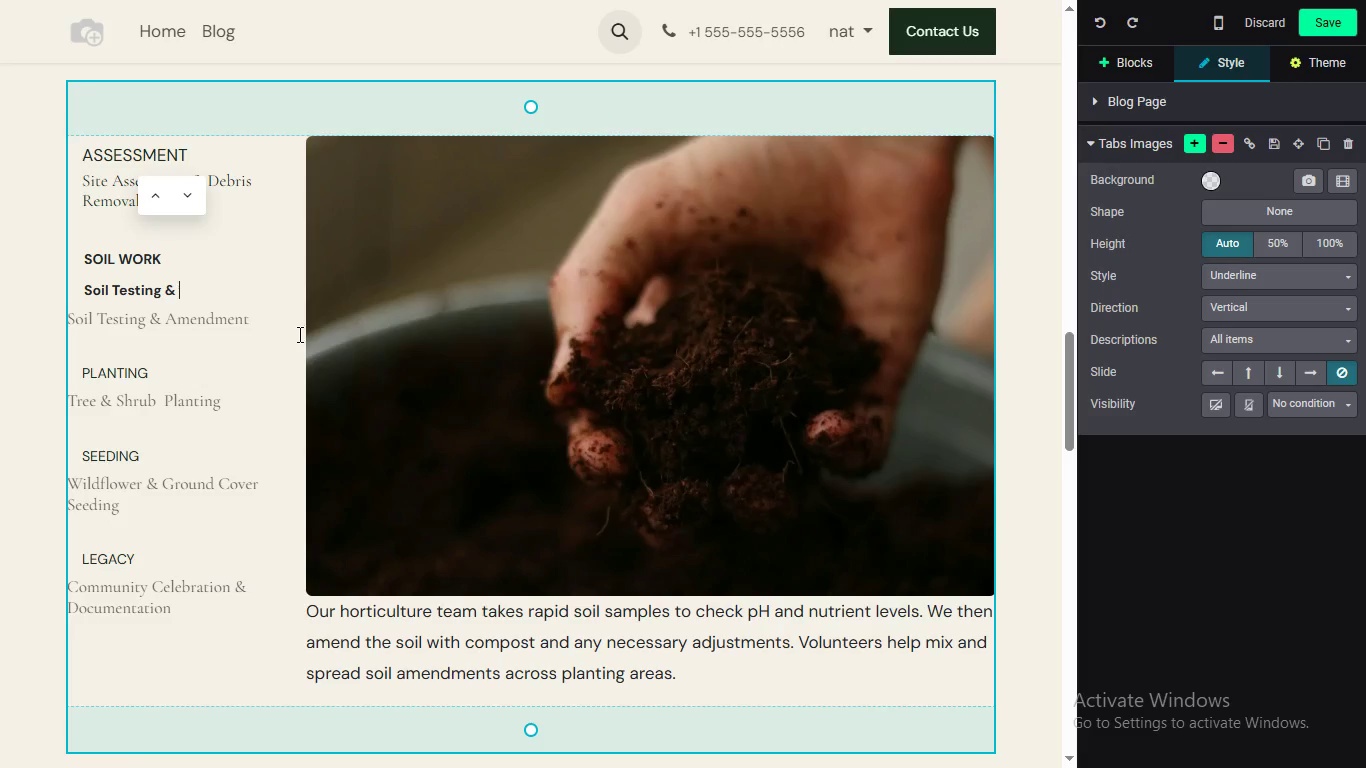 
key(Control+Z)
 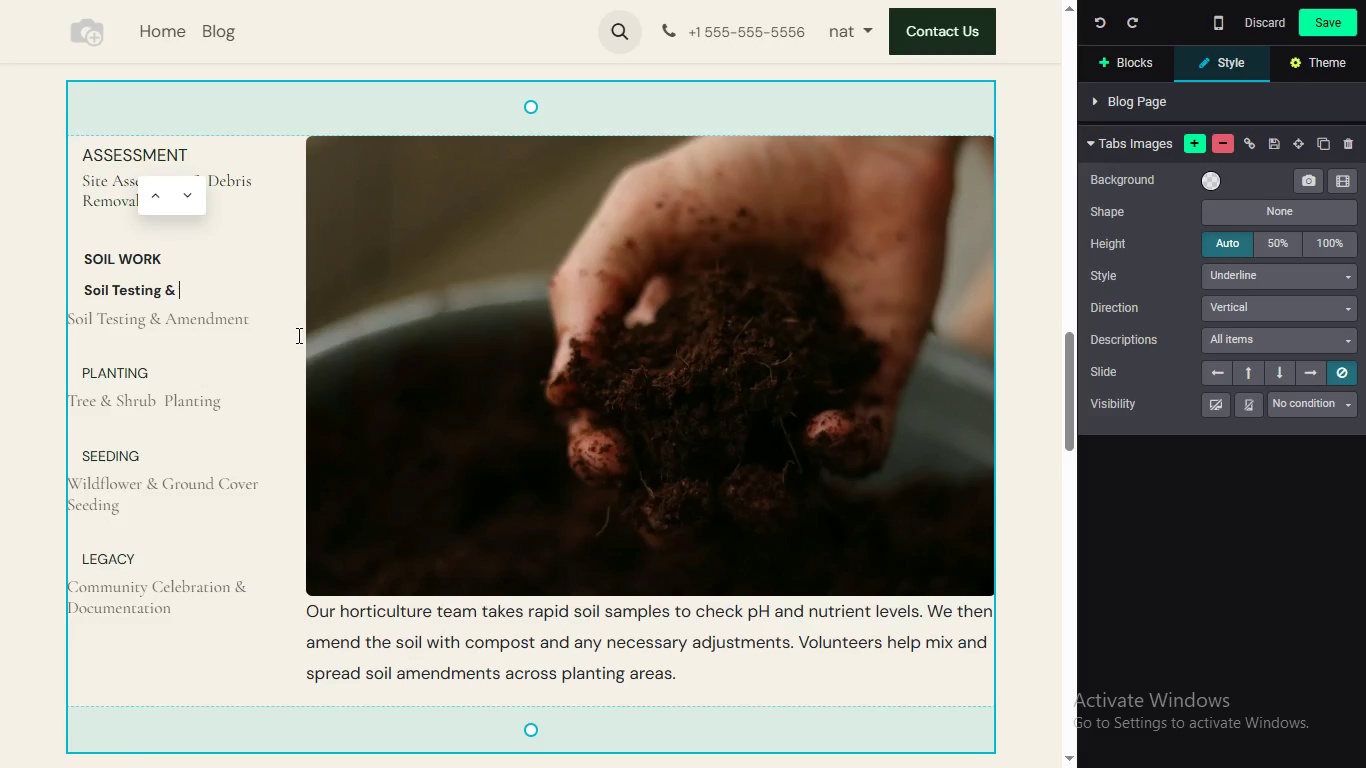 
key(Control+Z)
 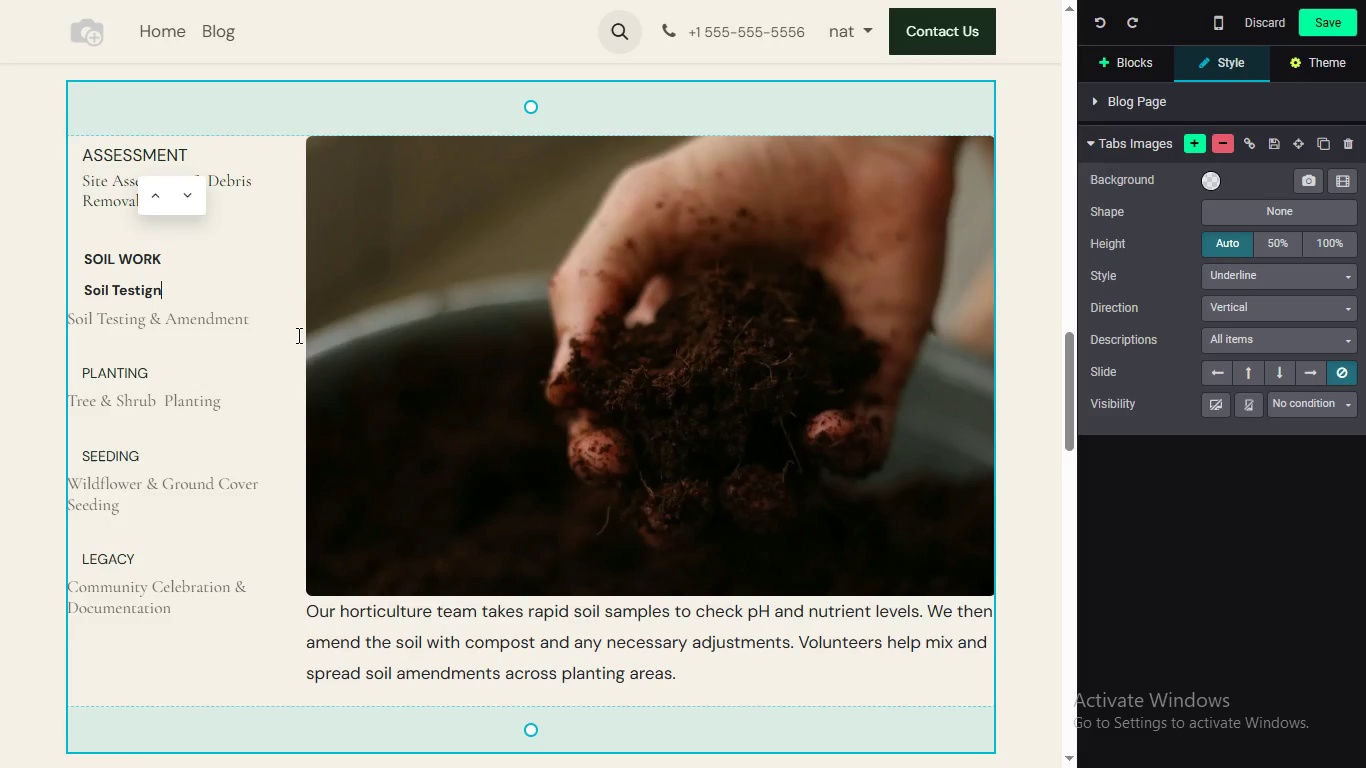 
key(Control+Z)
 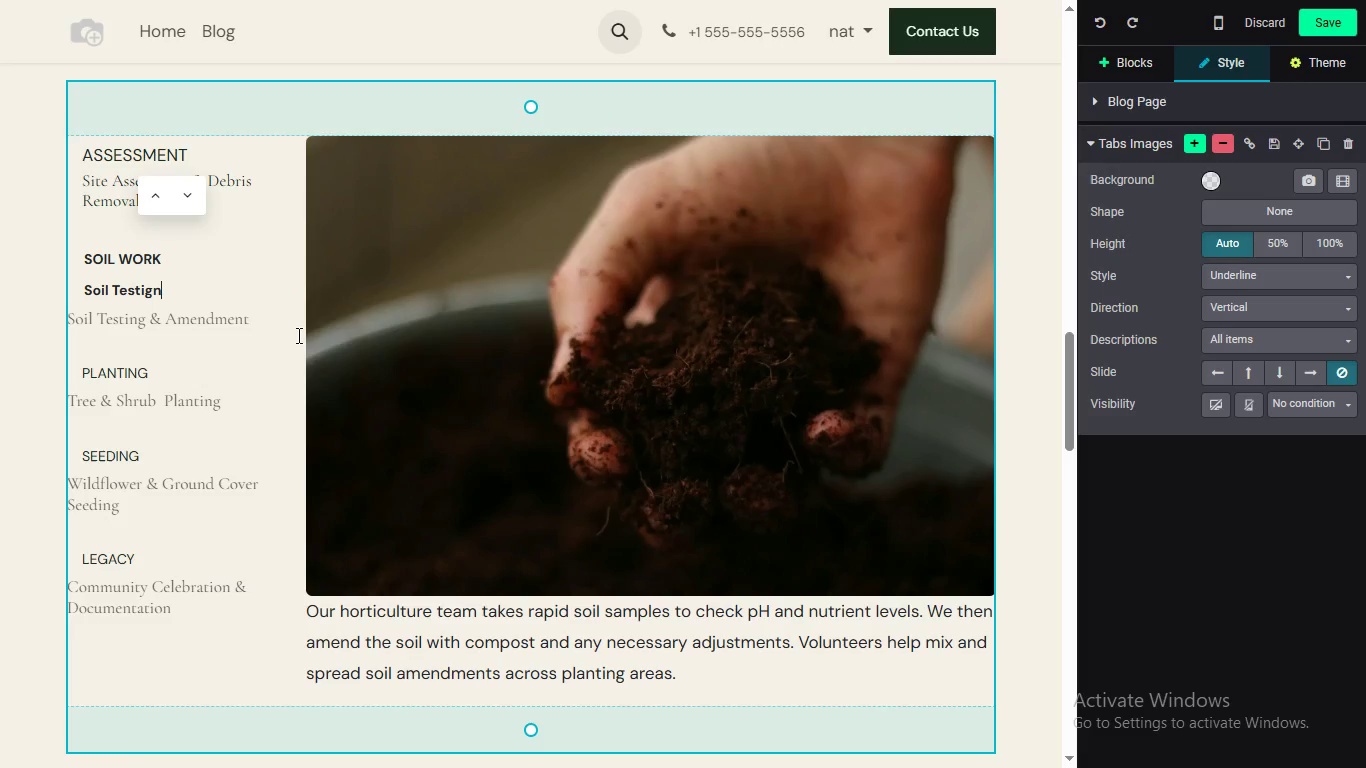 
key(Control+Z)
 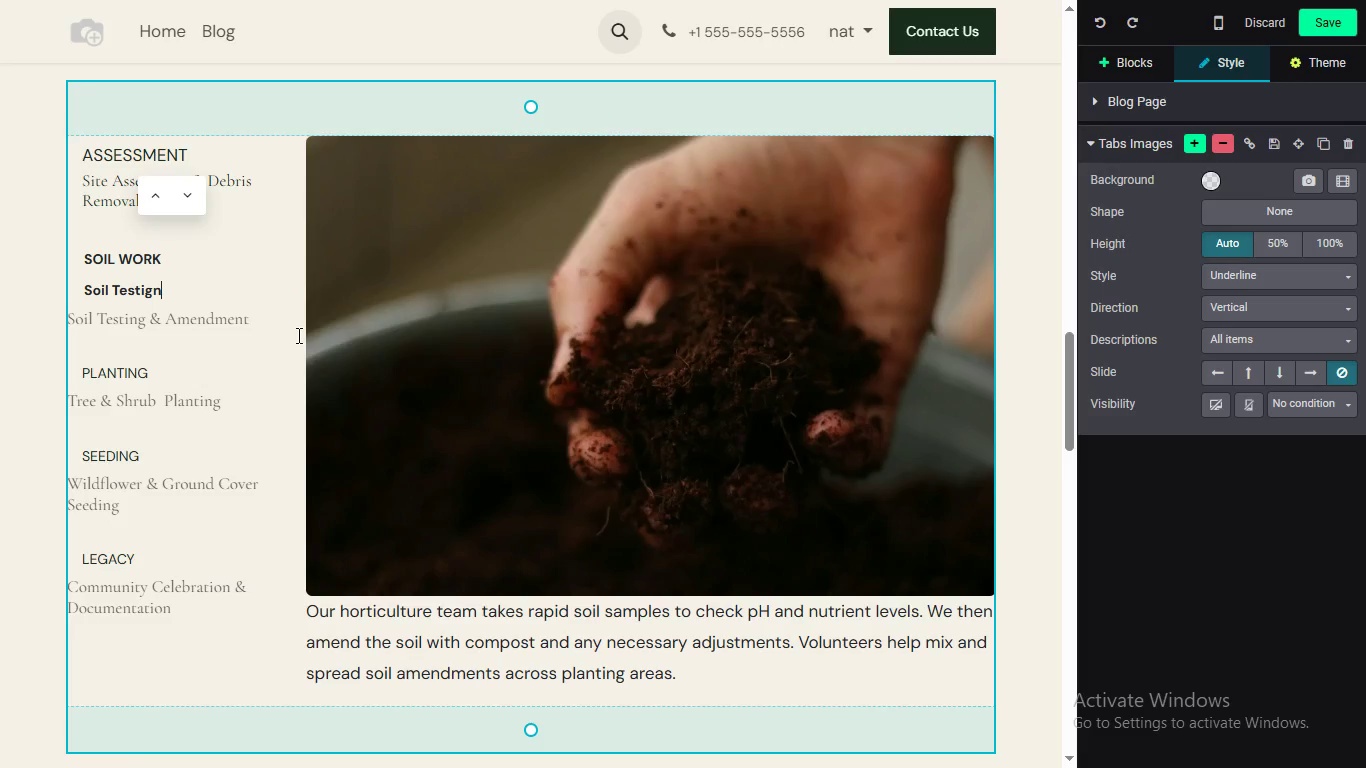 
key(Control+Z)
 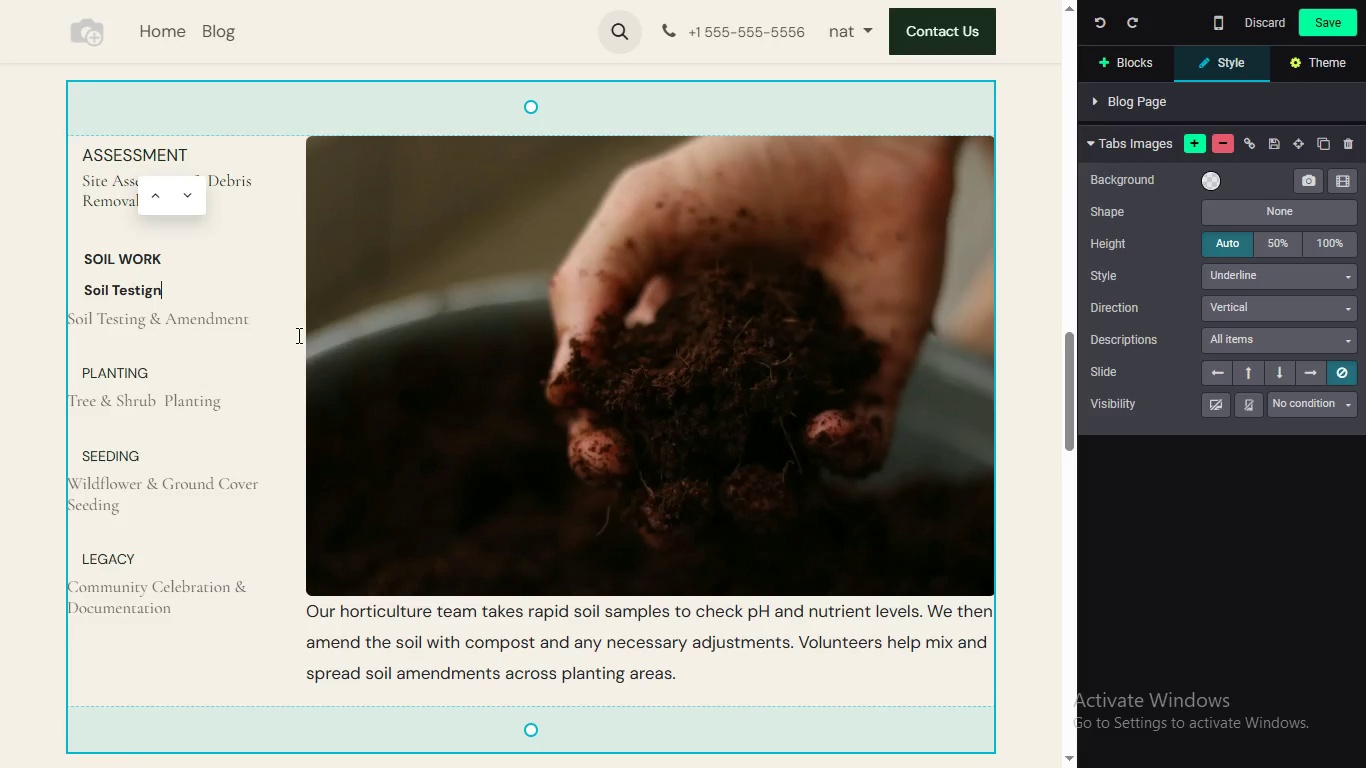 
key(Control+Z)
 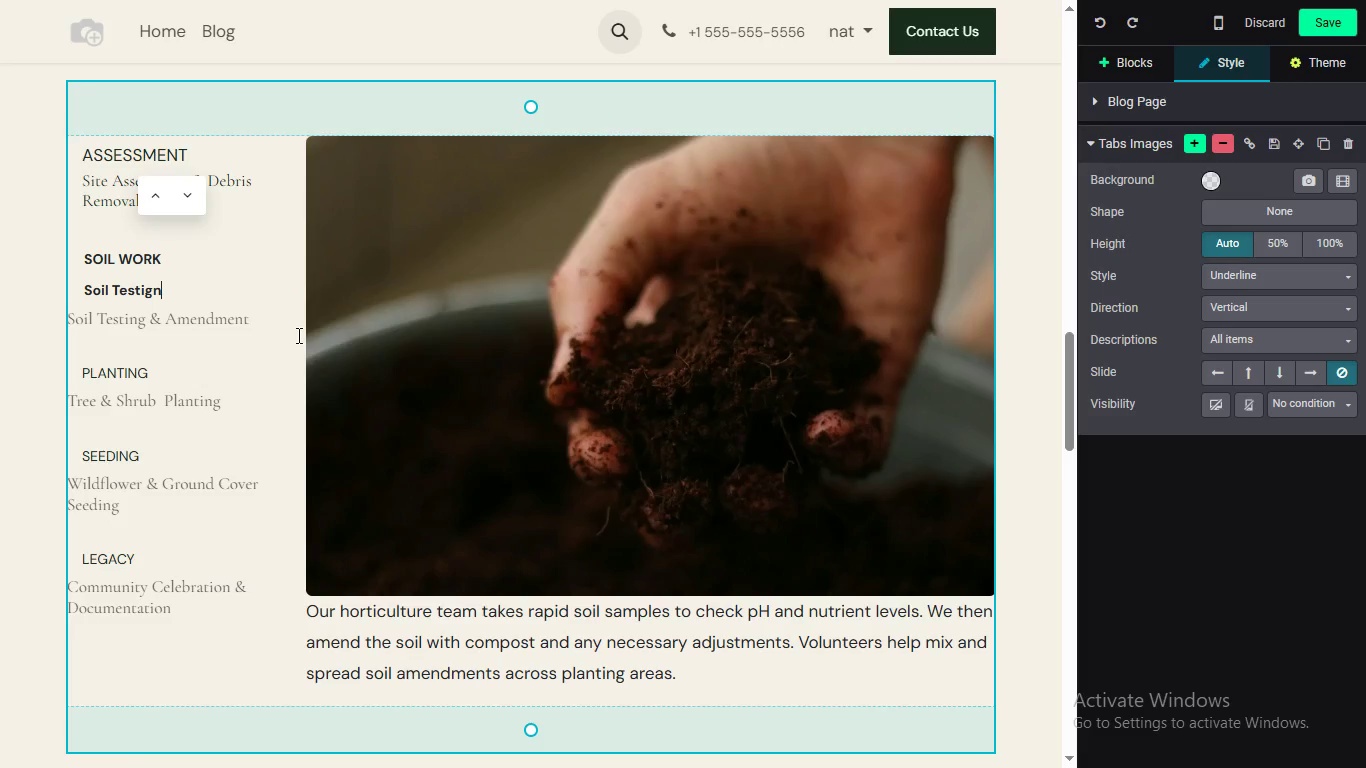 
key(Control+Z)
 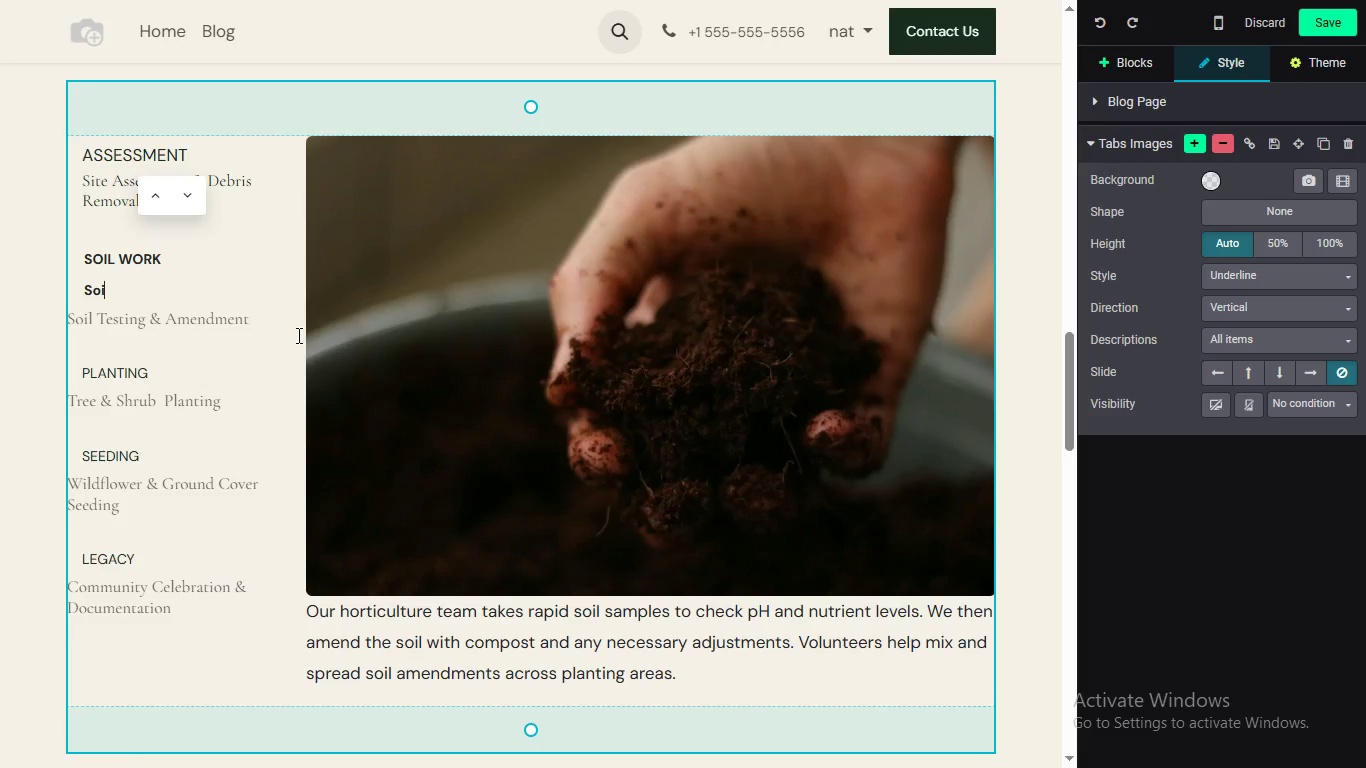 
key(Control+Z)
 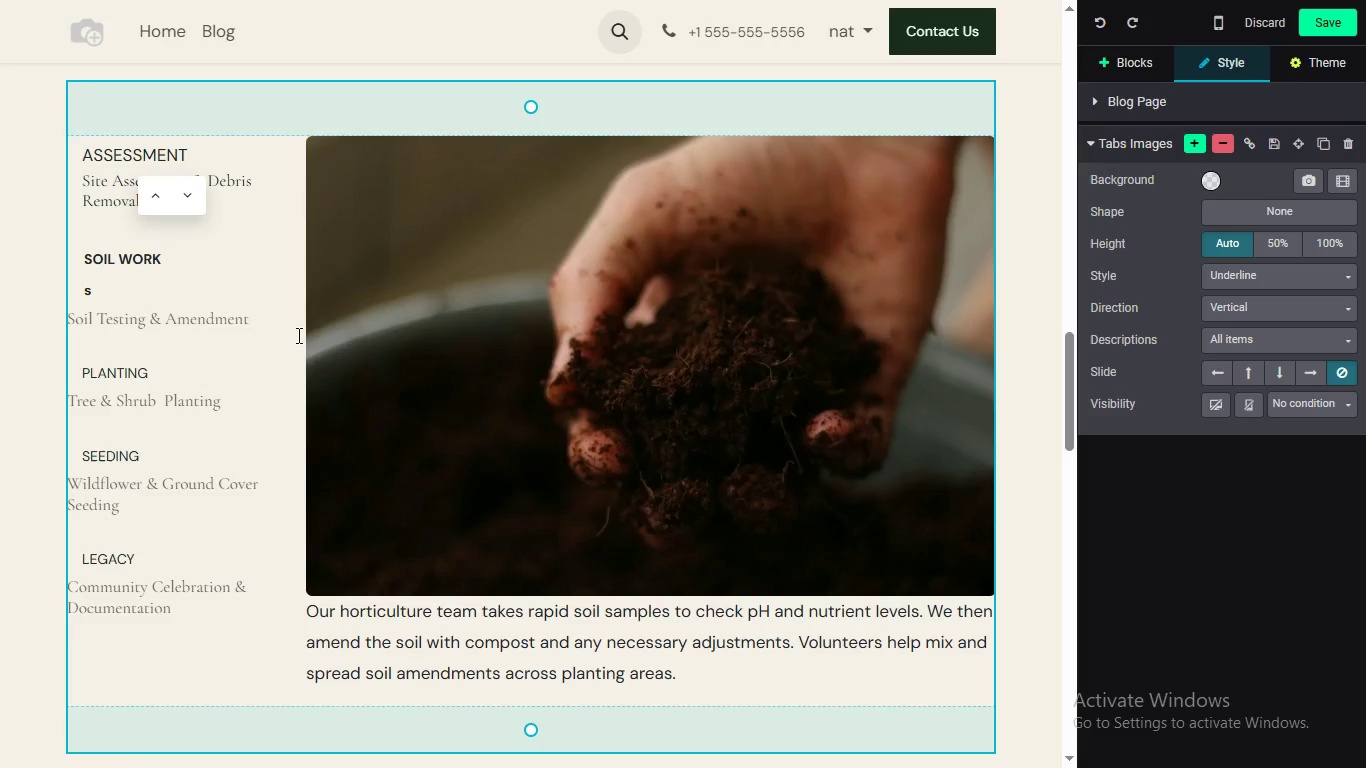 
key(Control+Z)
 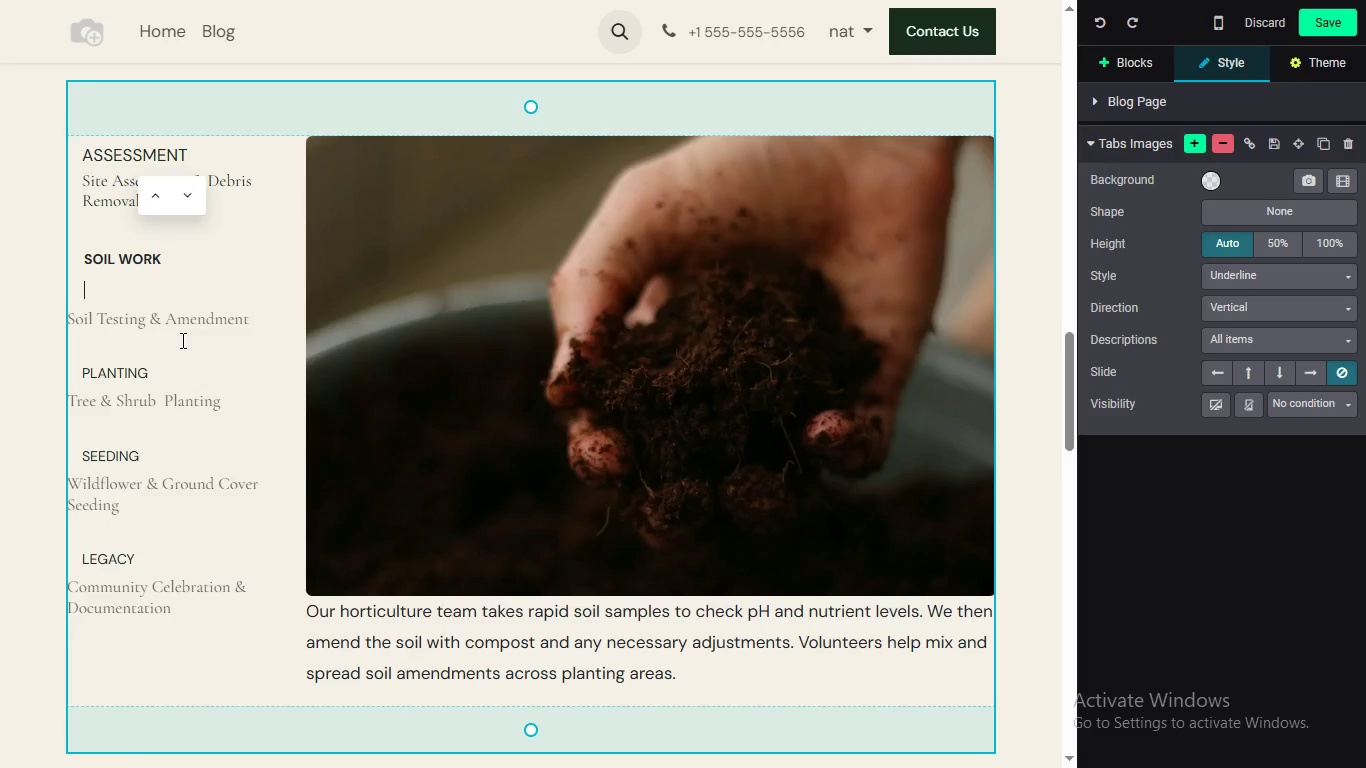 
key(Control+Z)
 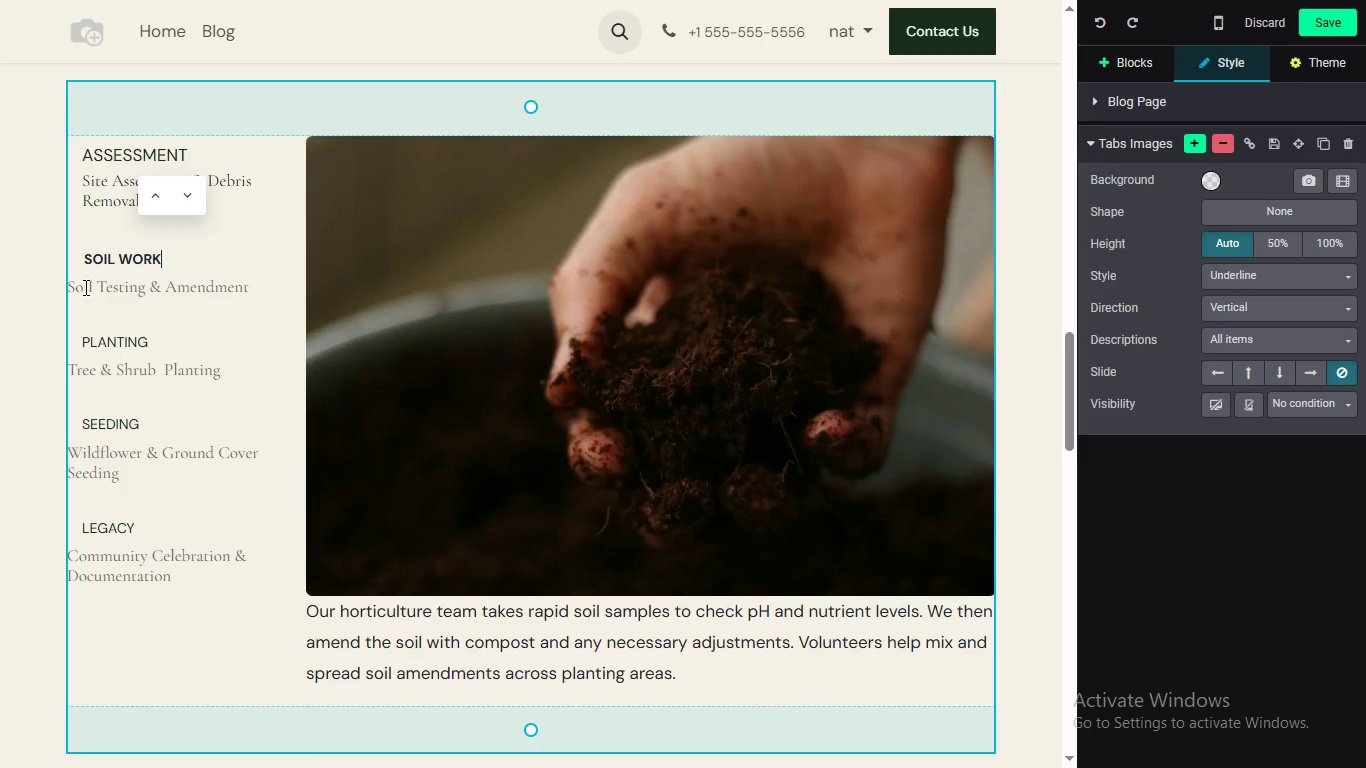 
left_click([65, 275])
 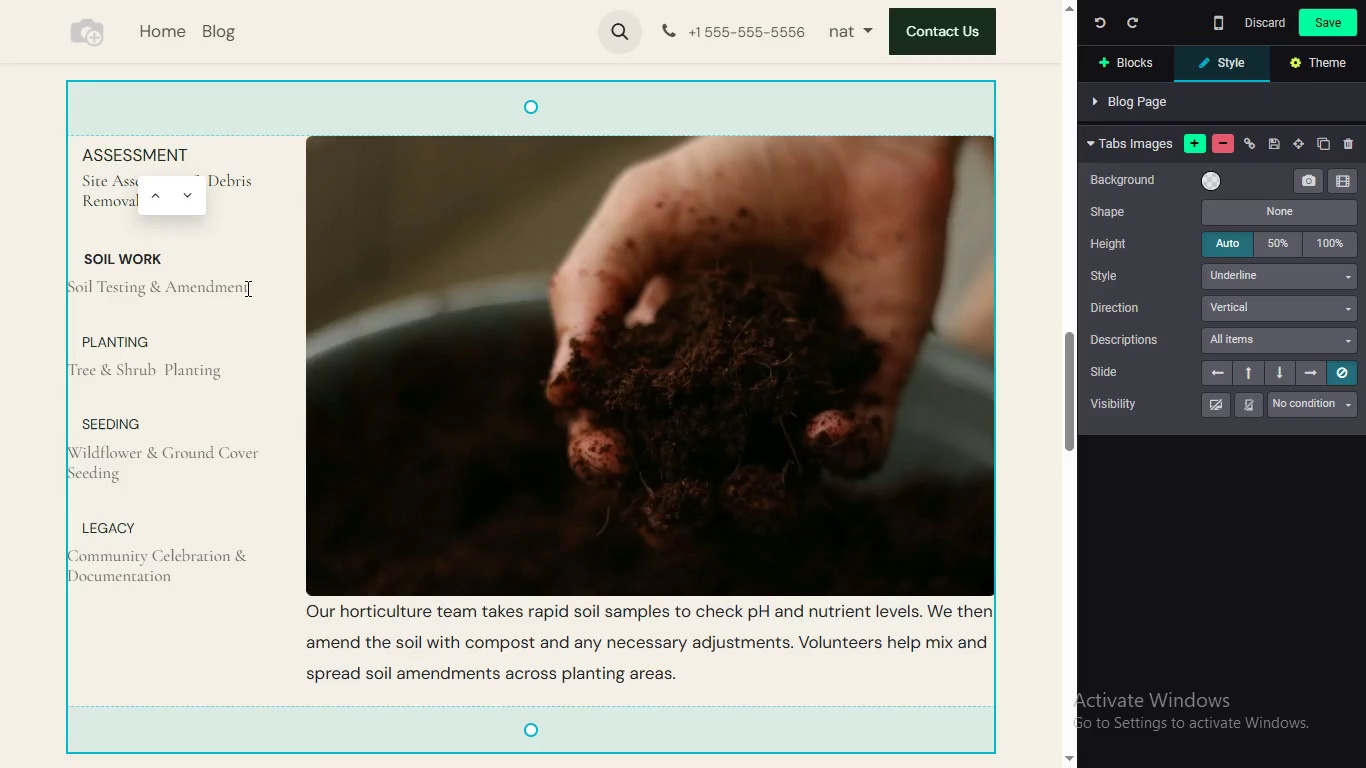 
left_click([97, 260])
 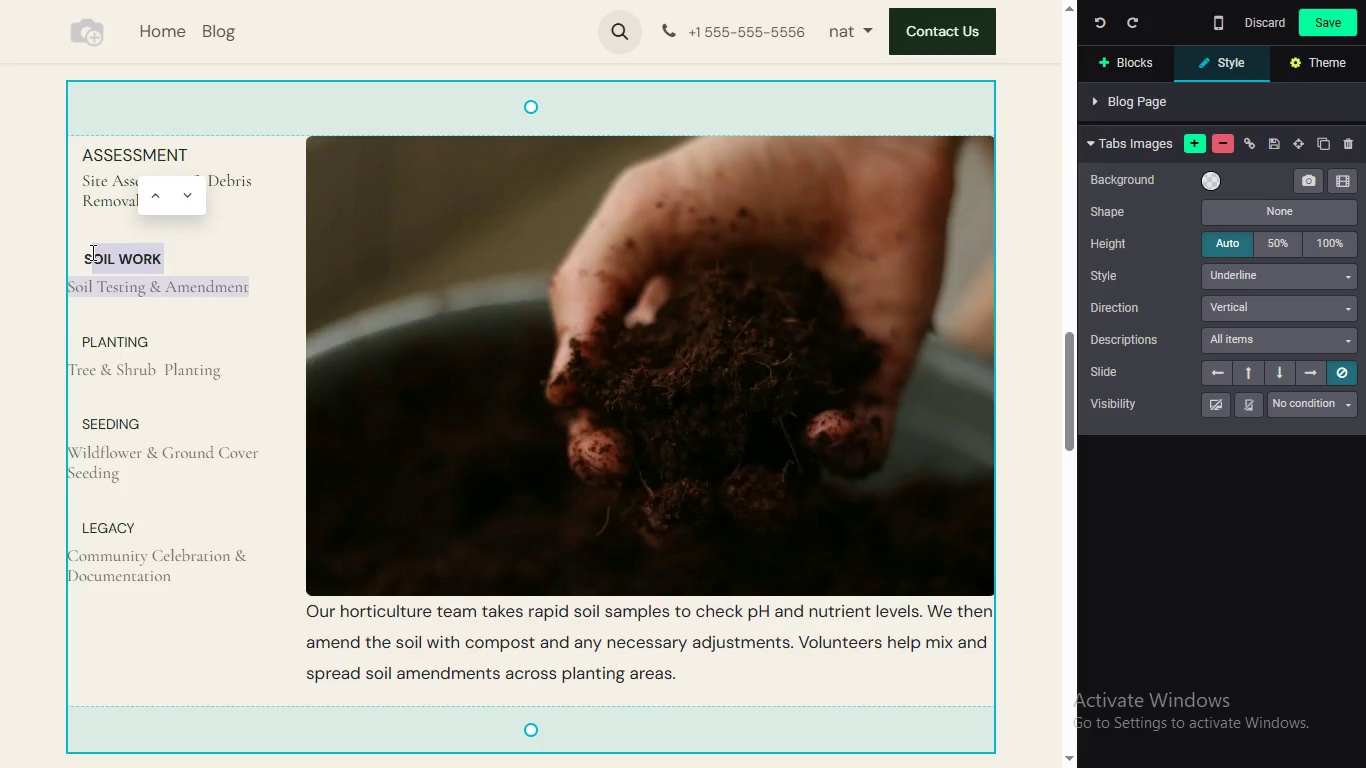 
left_click_drag(start_coordinate=[263, 288], to_coordinate=[91, 252])
 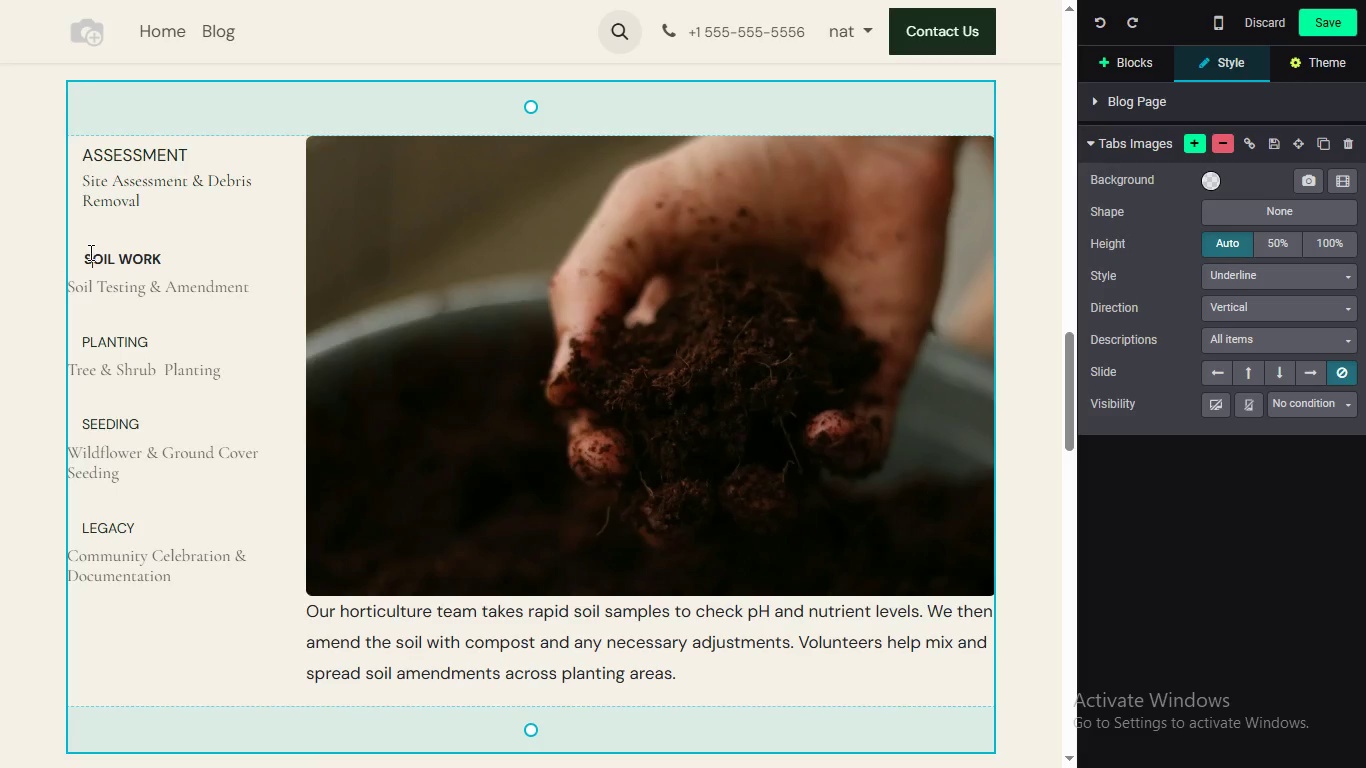 
left_click([91, 252])
 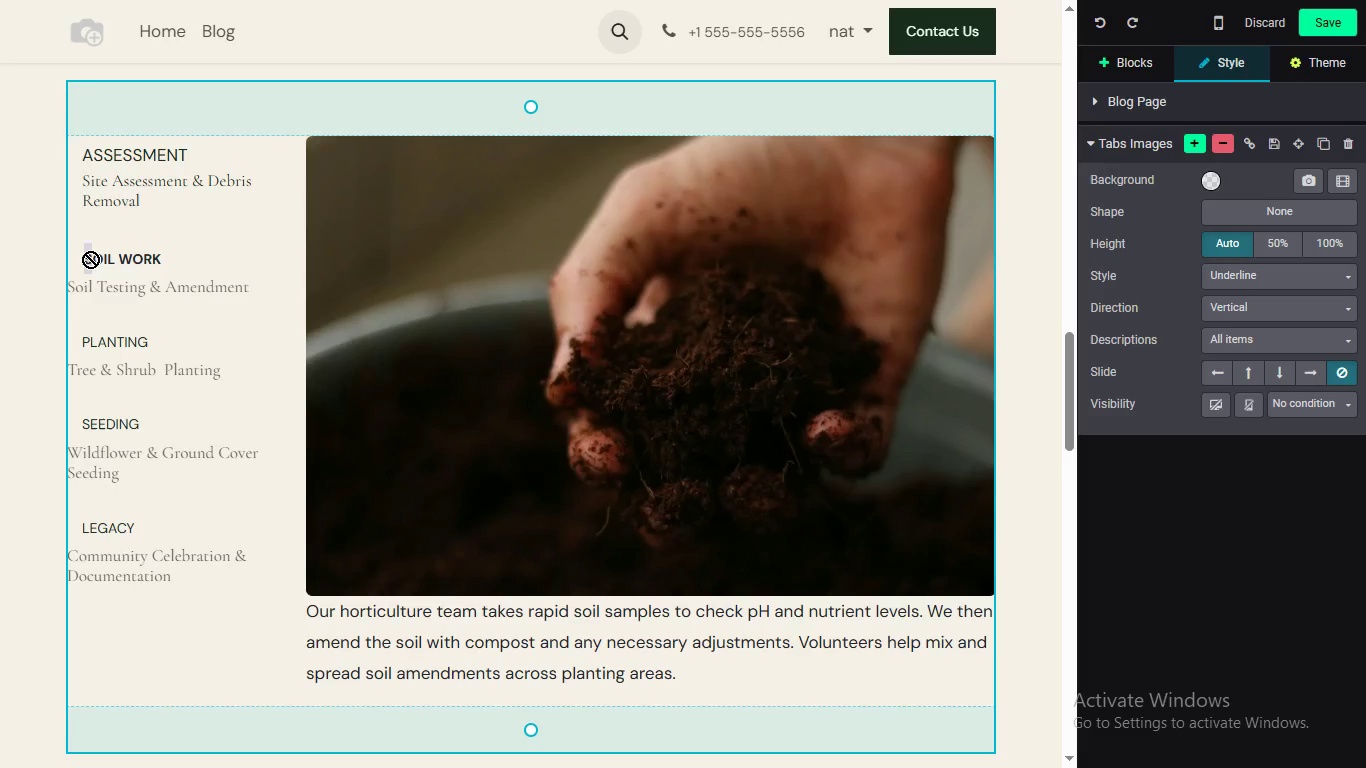 
triple_click([89, 258])
 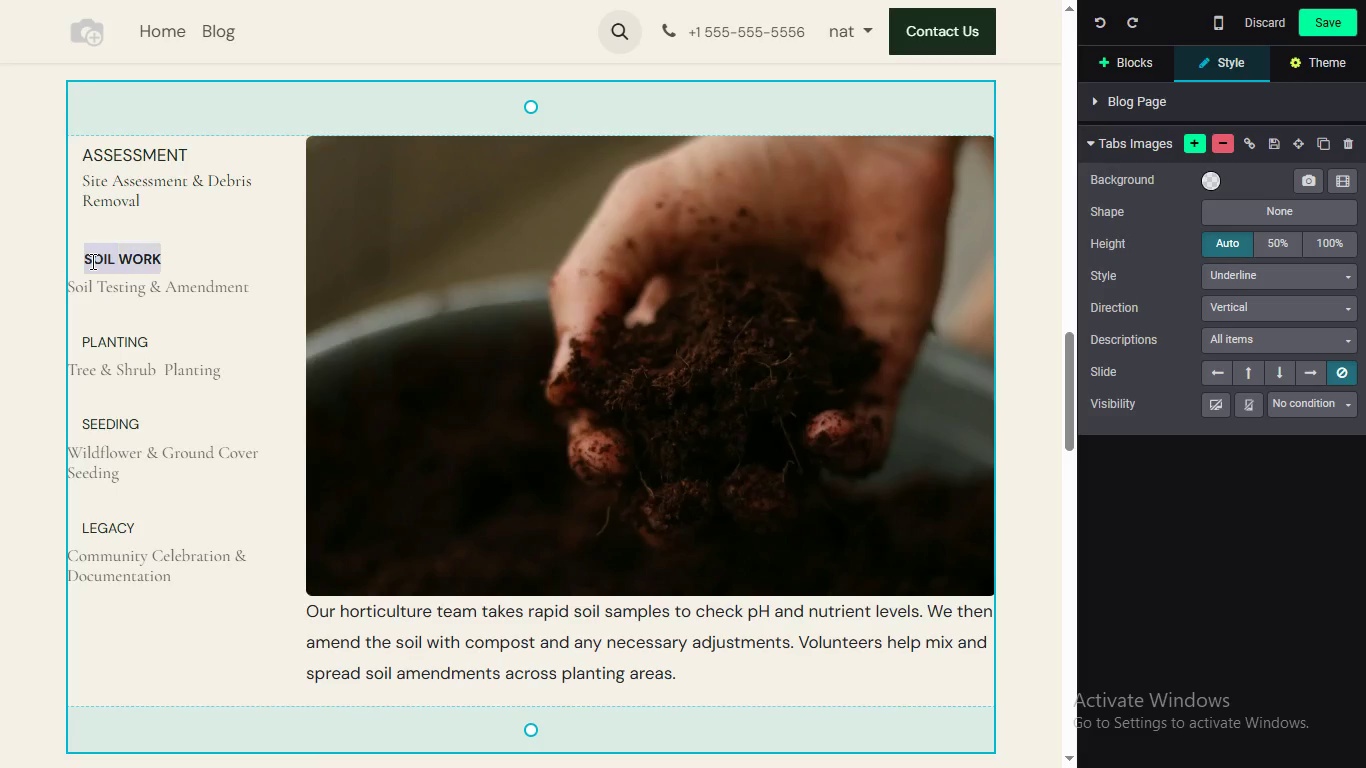 
double_click([91, 261])
 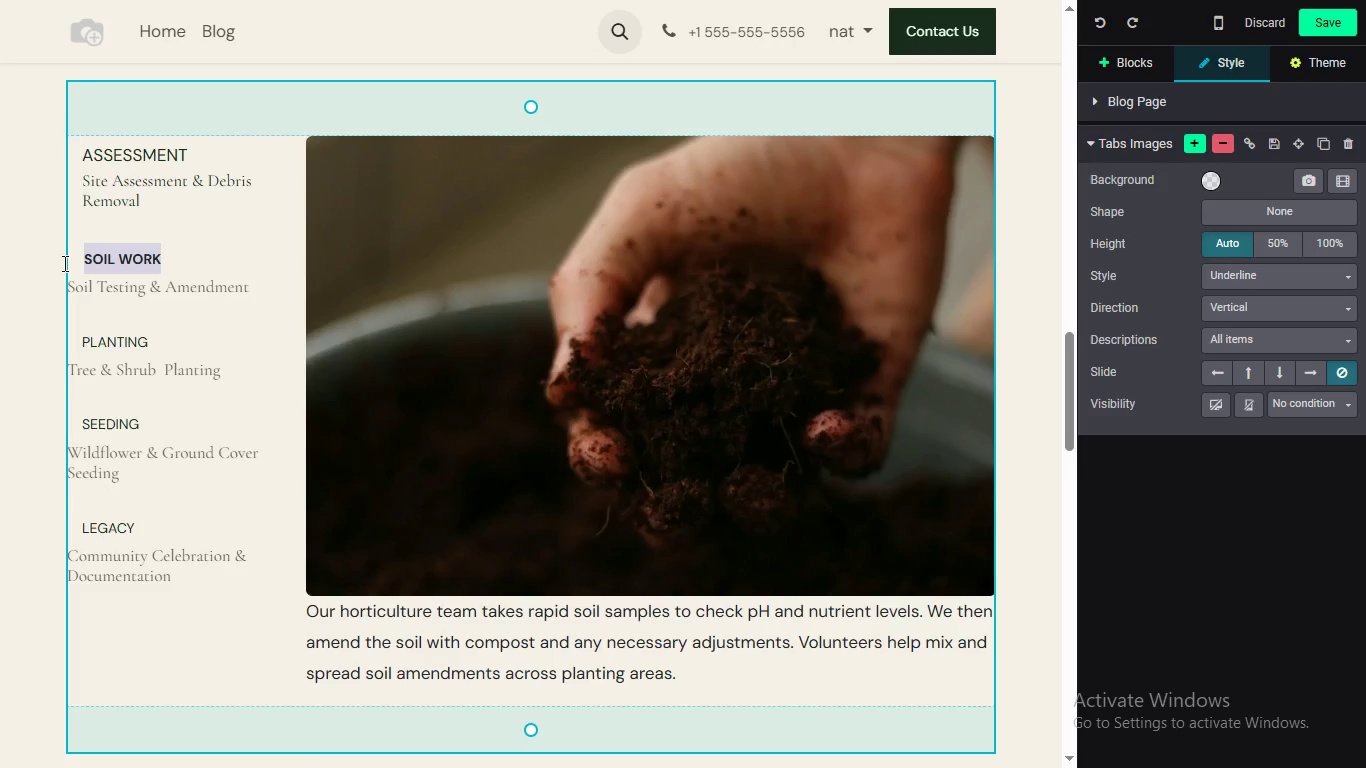 
left_click([63, 263])
 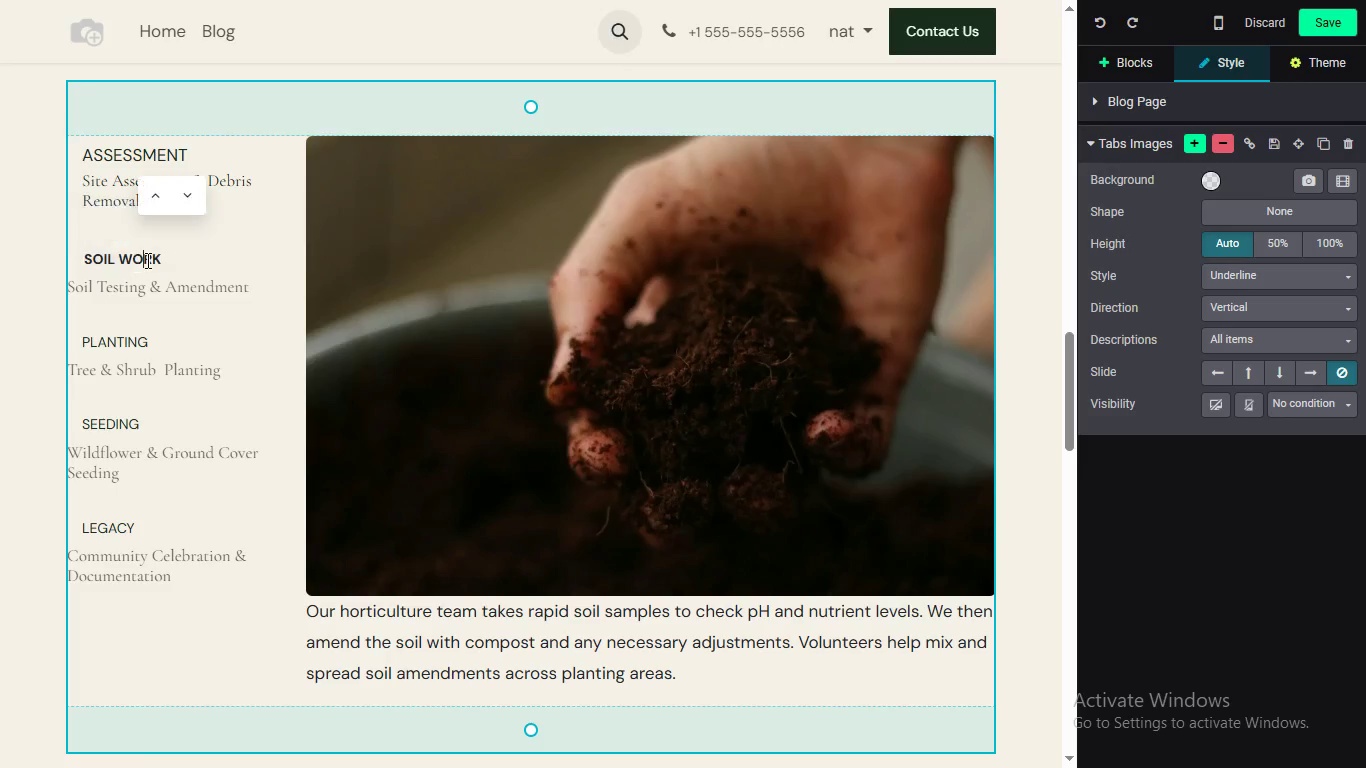 
double_click([135, 263])
 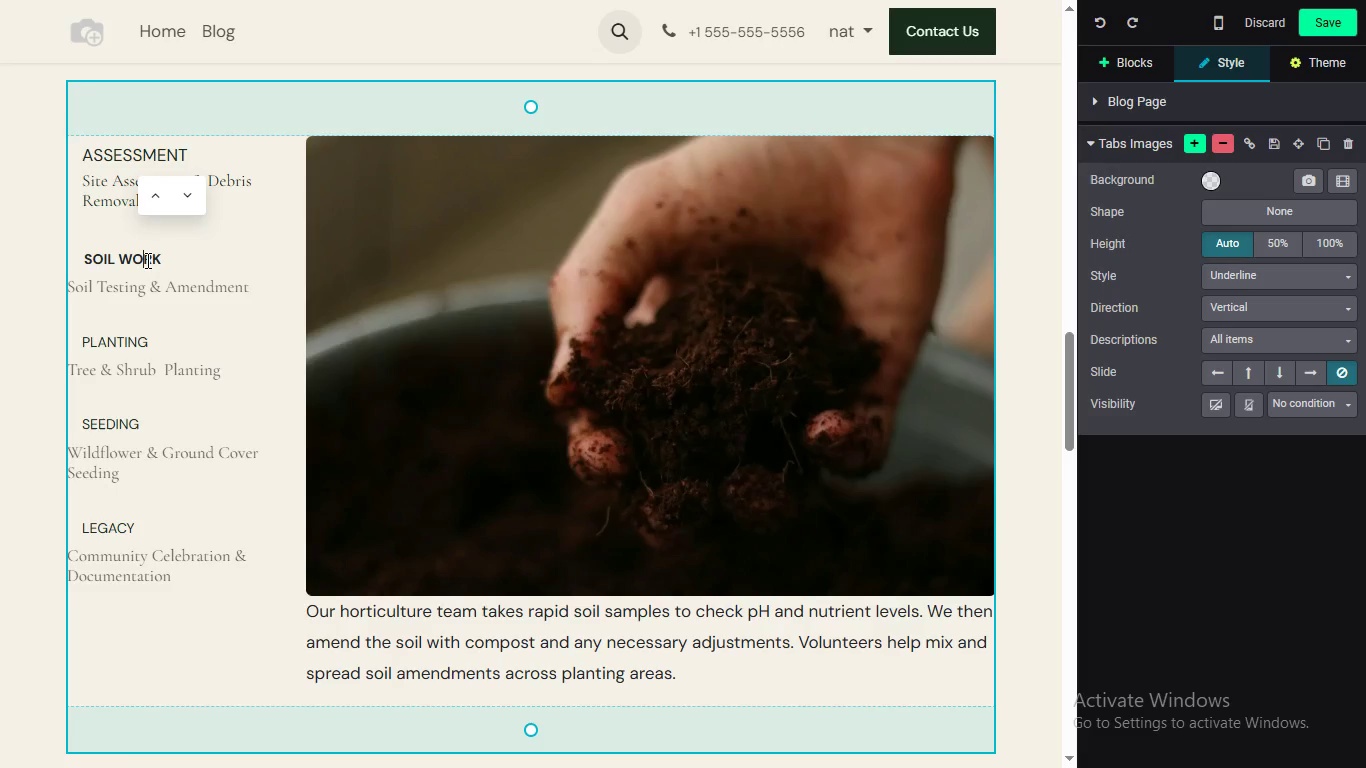 
left_click_drag(start_coordinate=[138, 263], to_coordinate=[146, 260])
 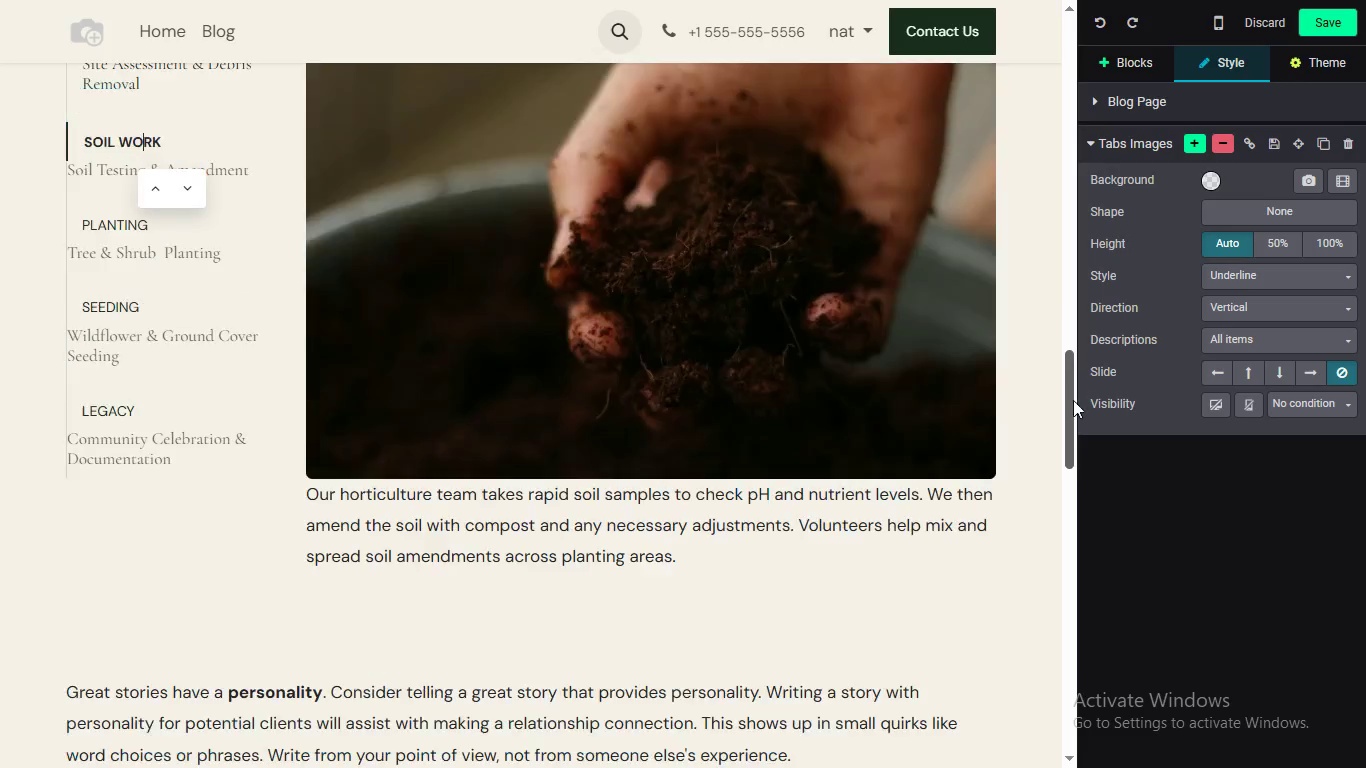 
left_click_drag(start_coordinate=[1071, 378], to_coordinate=[1089, 483])
 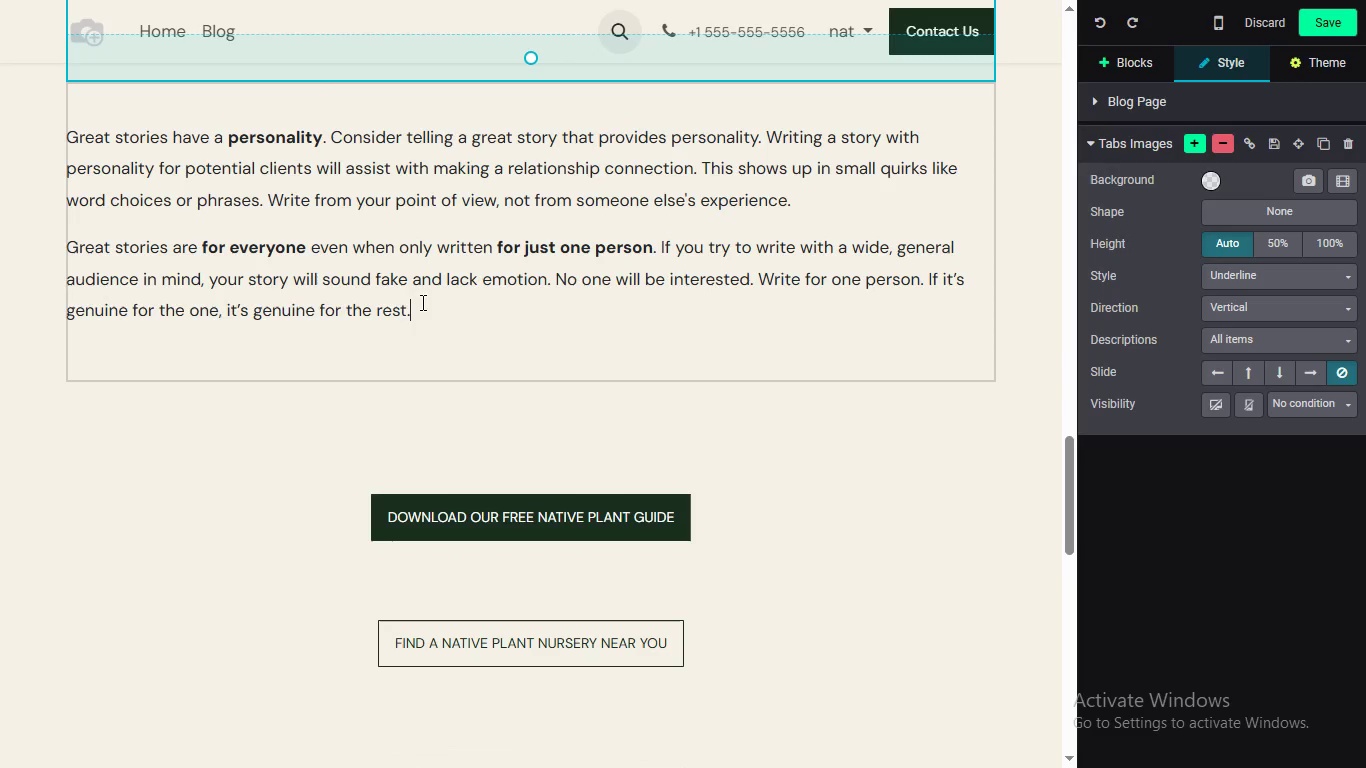 
left_click_drag(start_coordinate=[416, 303], to_coordinate=[28, 116])
 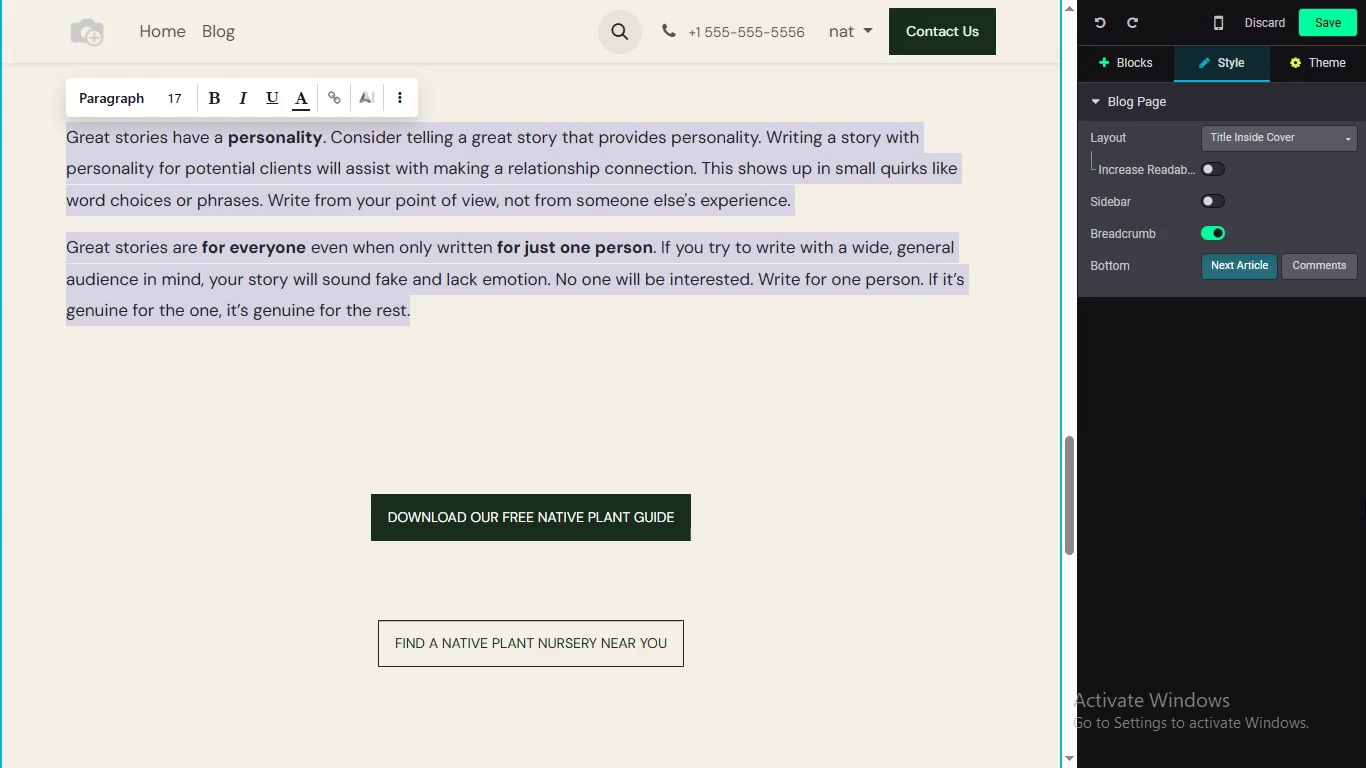 
wait(7.22)
 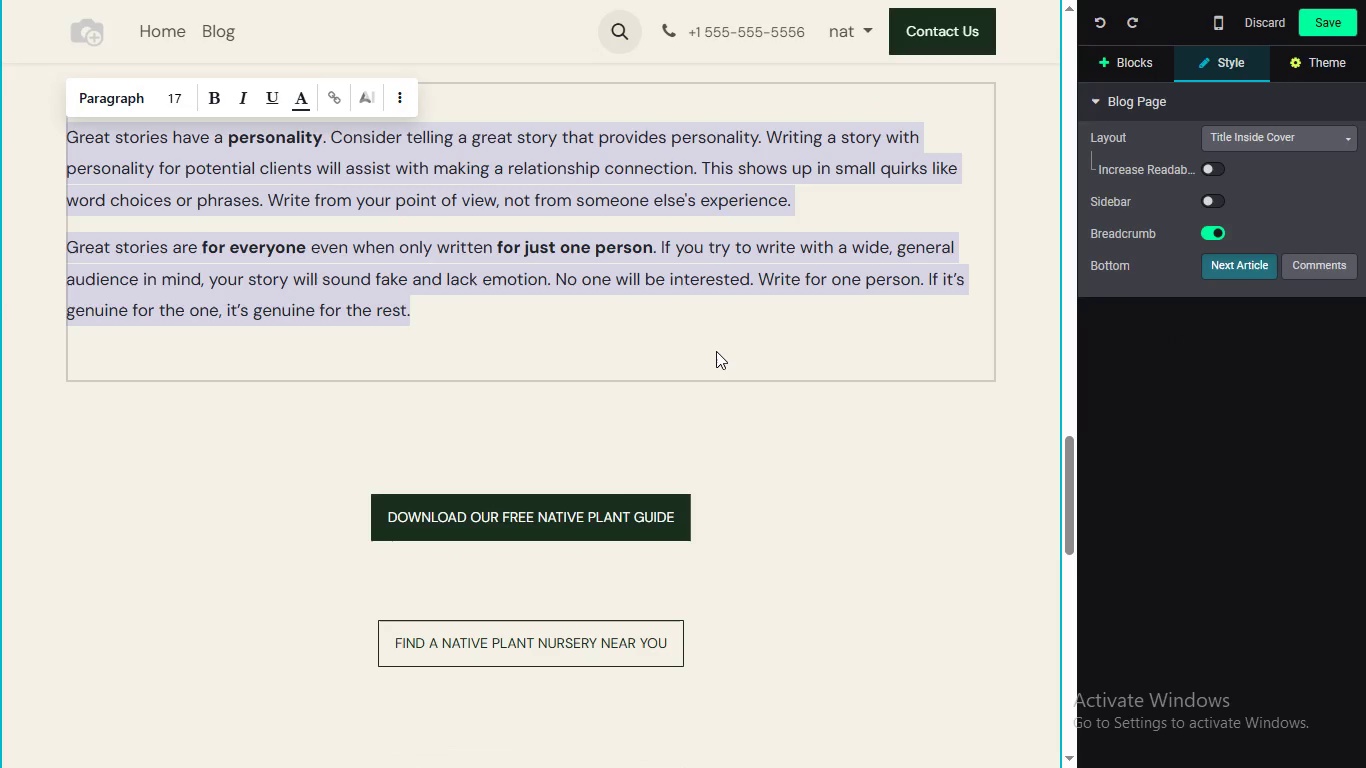 
left_click_drag(start_coordinate=[1065, 466], to_coordinate=[1070, 429])
 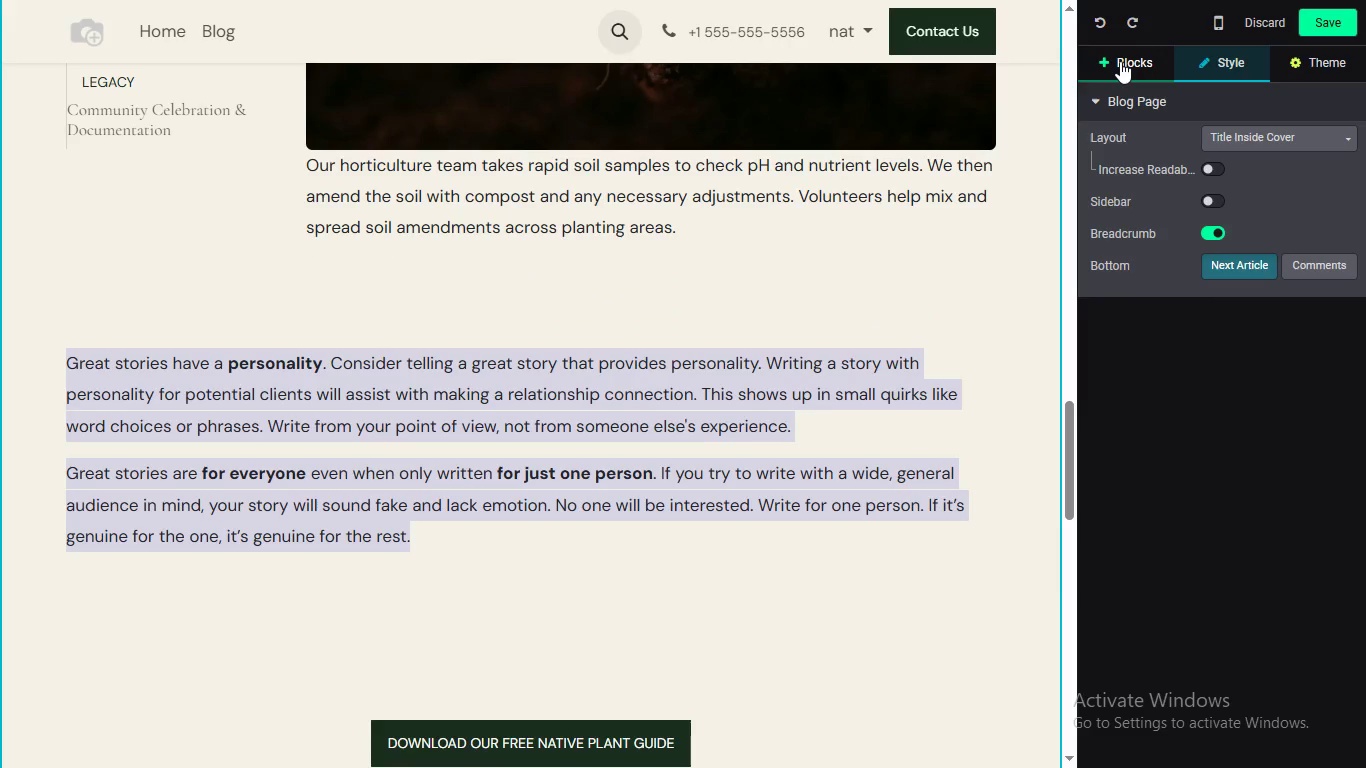 
left_click([1120, 61])
 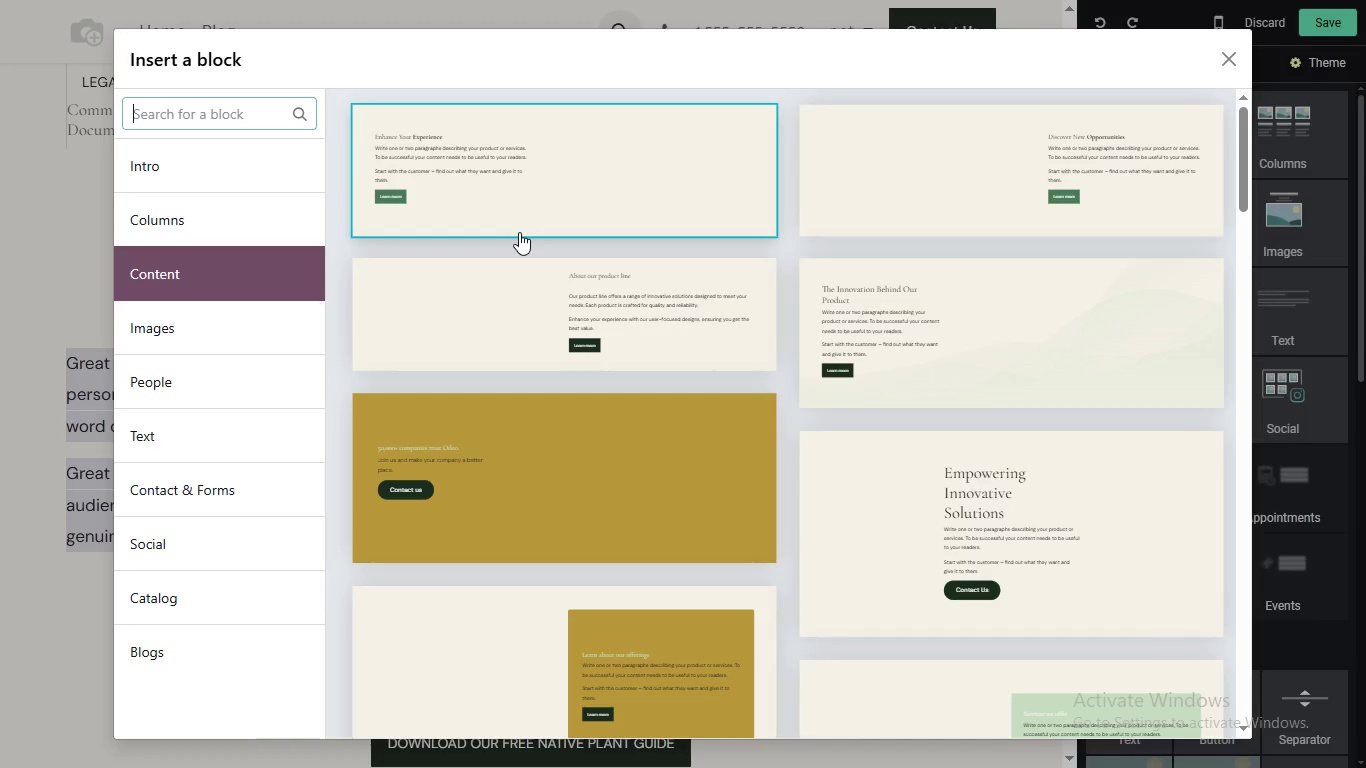 
type(o)
key(Backspace)
key(Backspace)
type(column)
 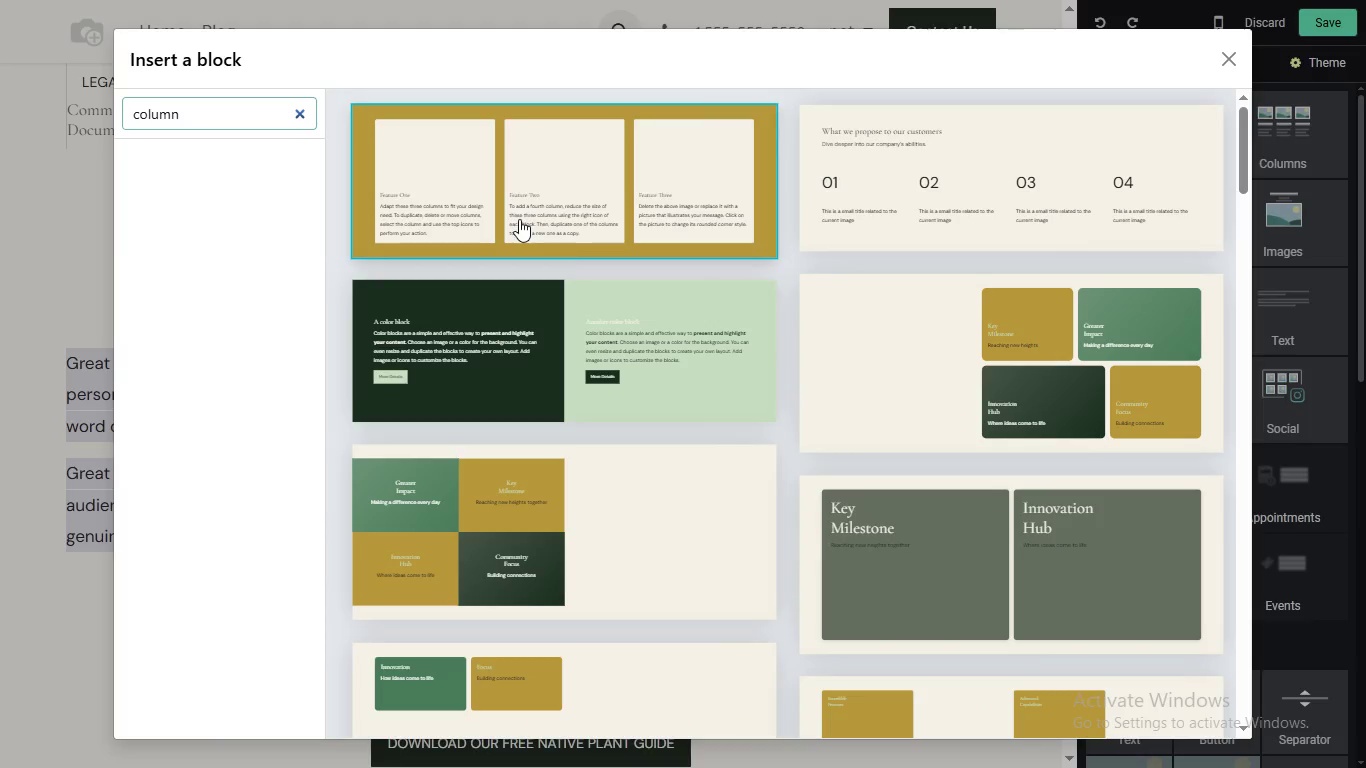 
mouse_move([521, 166])
 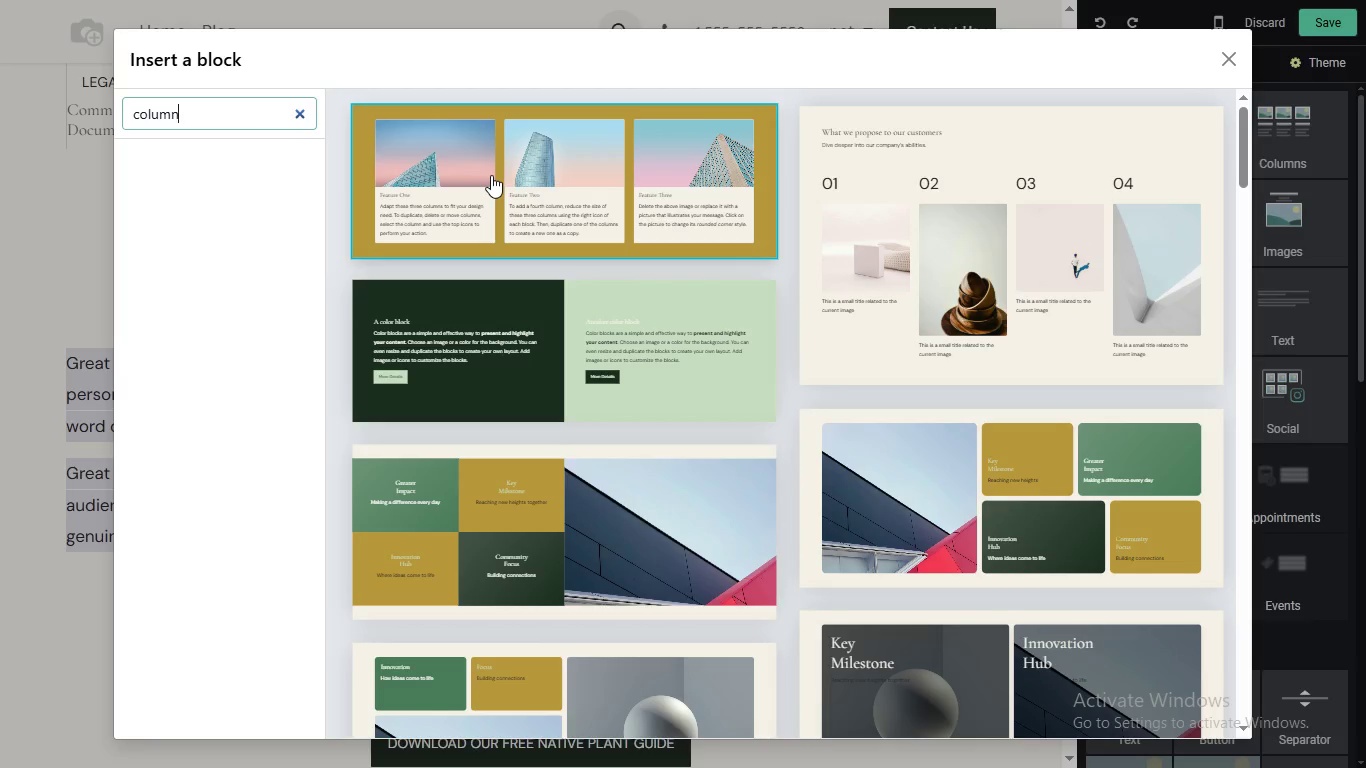 
wait(30.13)
 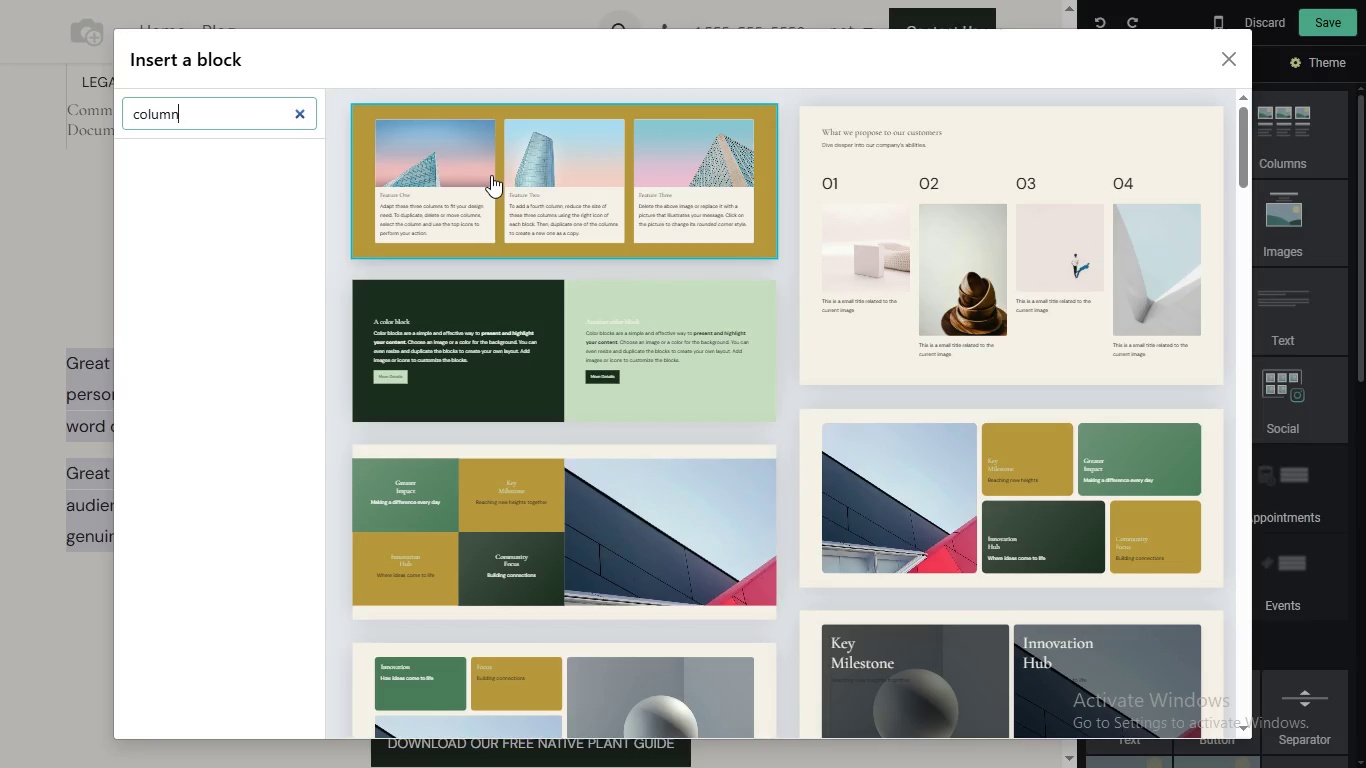 
left_click([517, 135])
 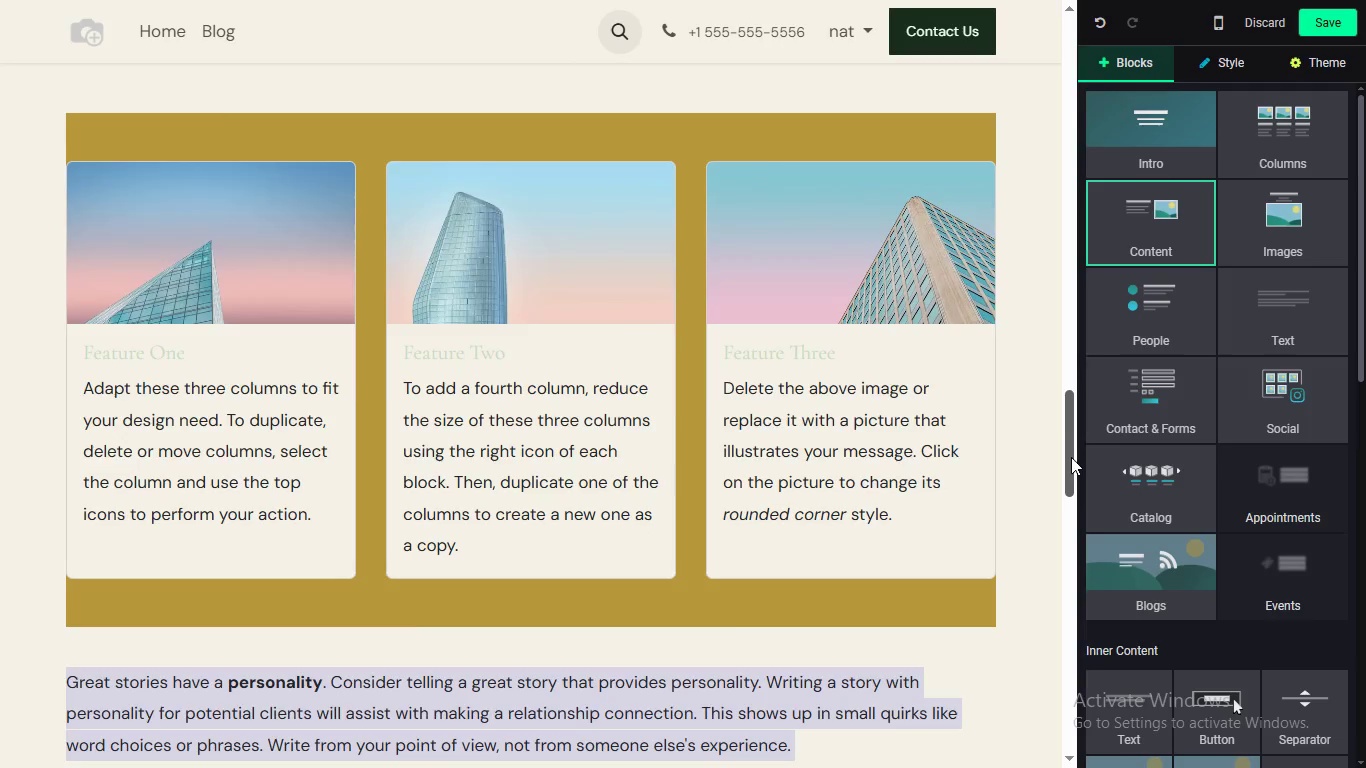 
left_click_drag(start_coordinate=[1071, 457], to_coordinate=[1058, 420])
 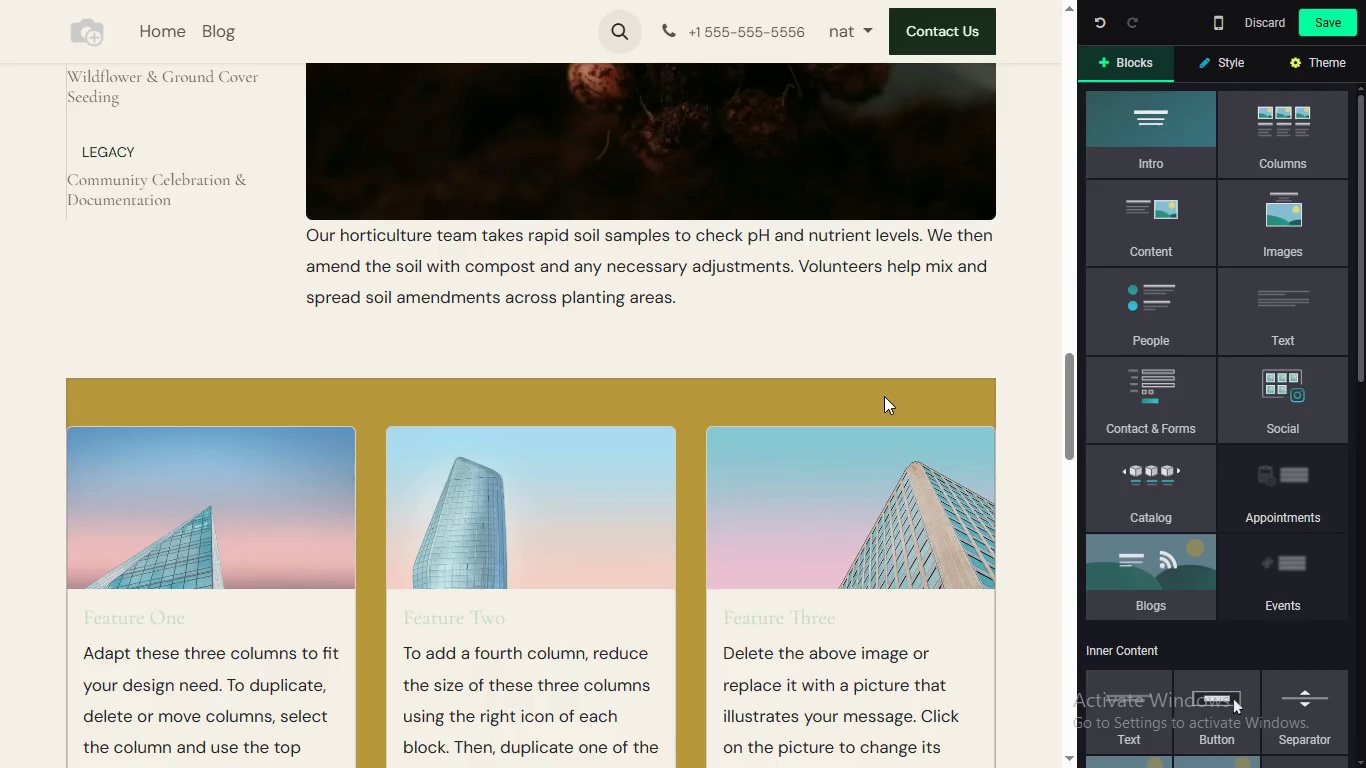 
left_click([884, 396])
 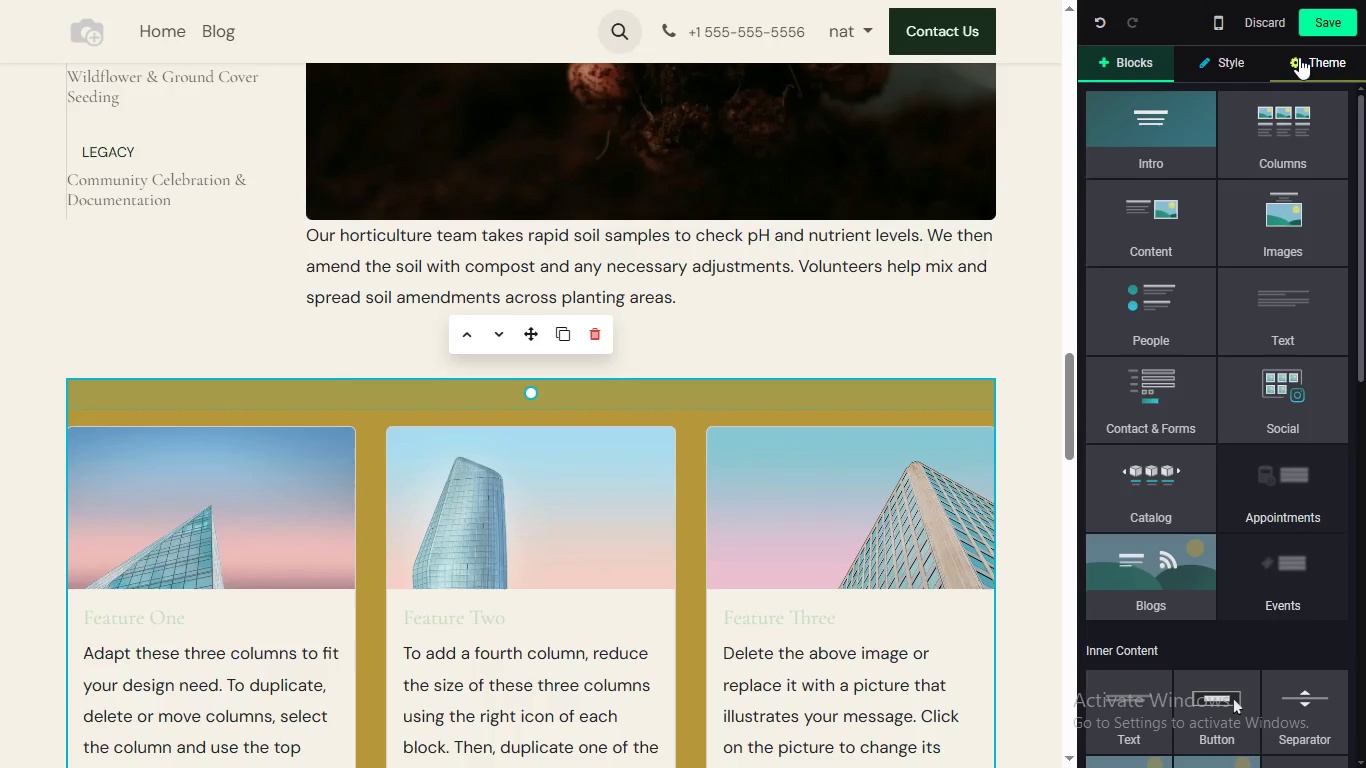 
left_click([1299, 57])
 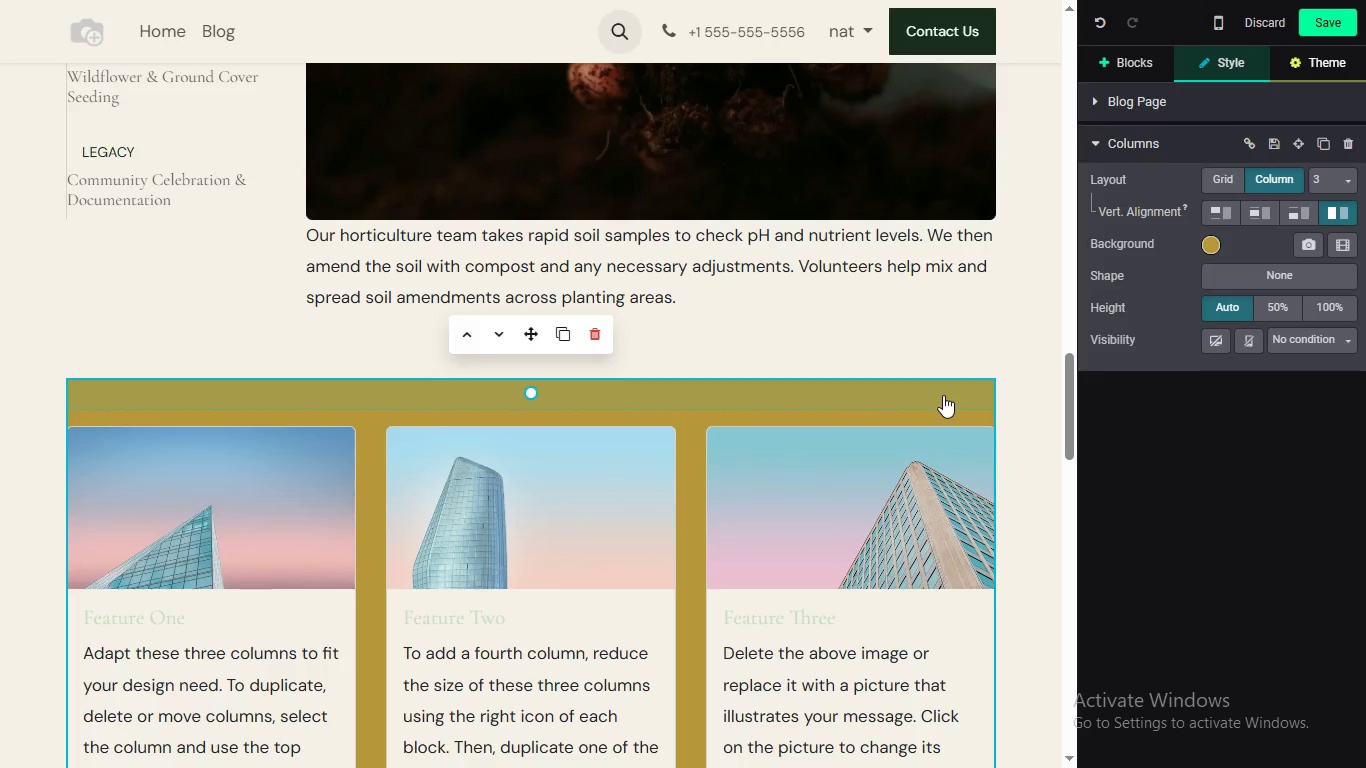 
left_click([943, 395])
 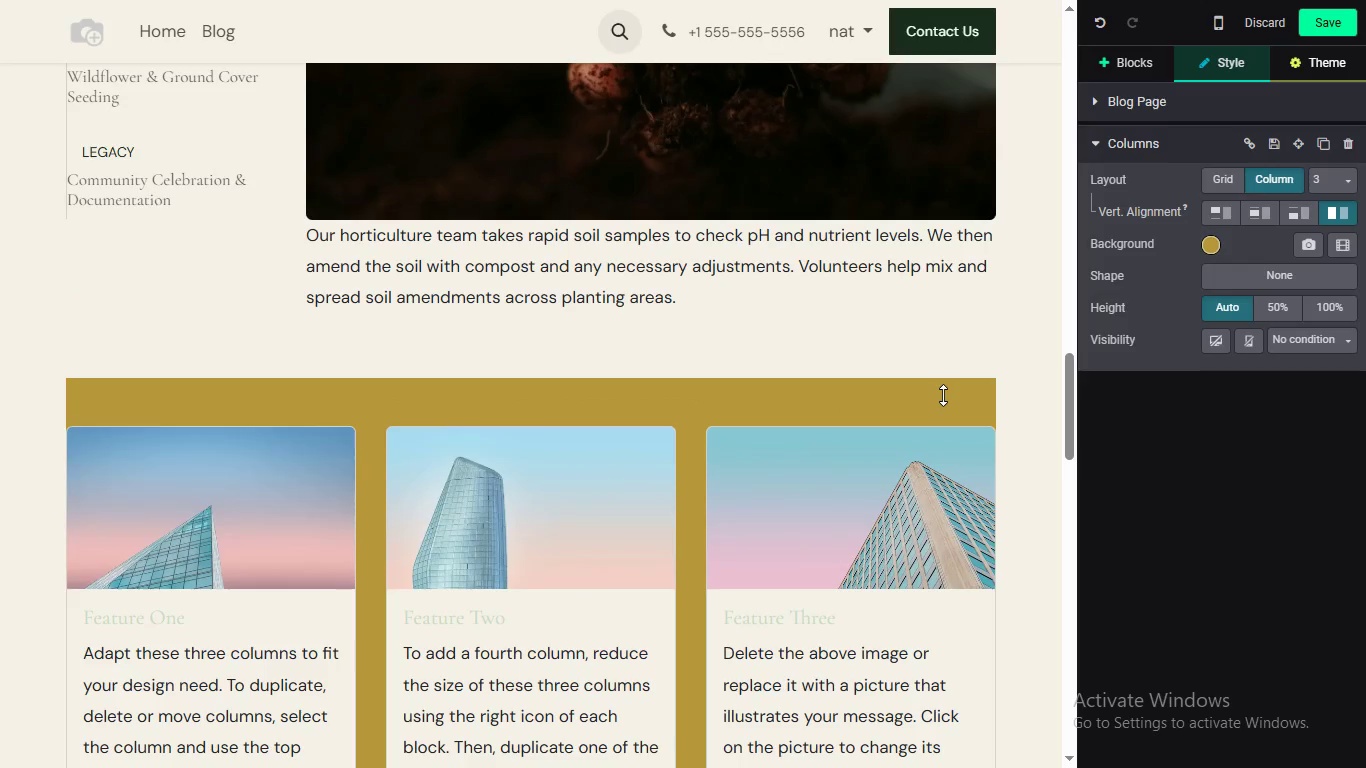 
double_click([943, 395])
 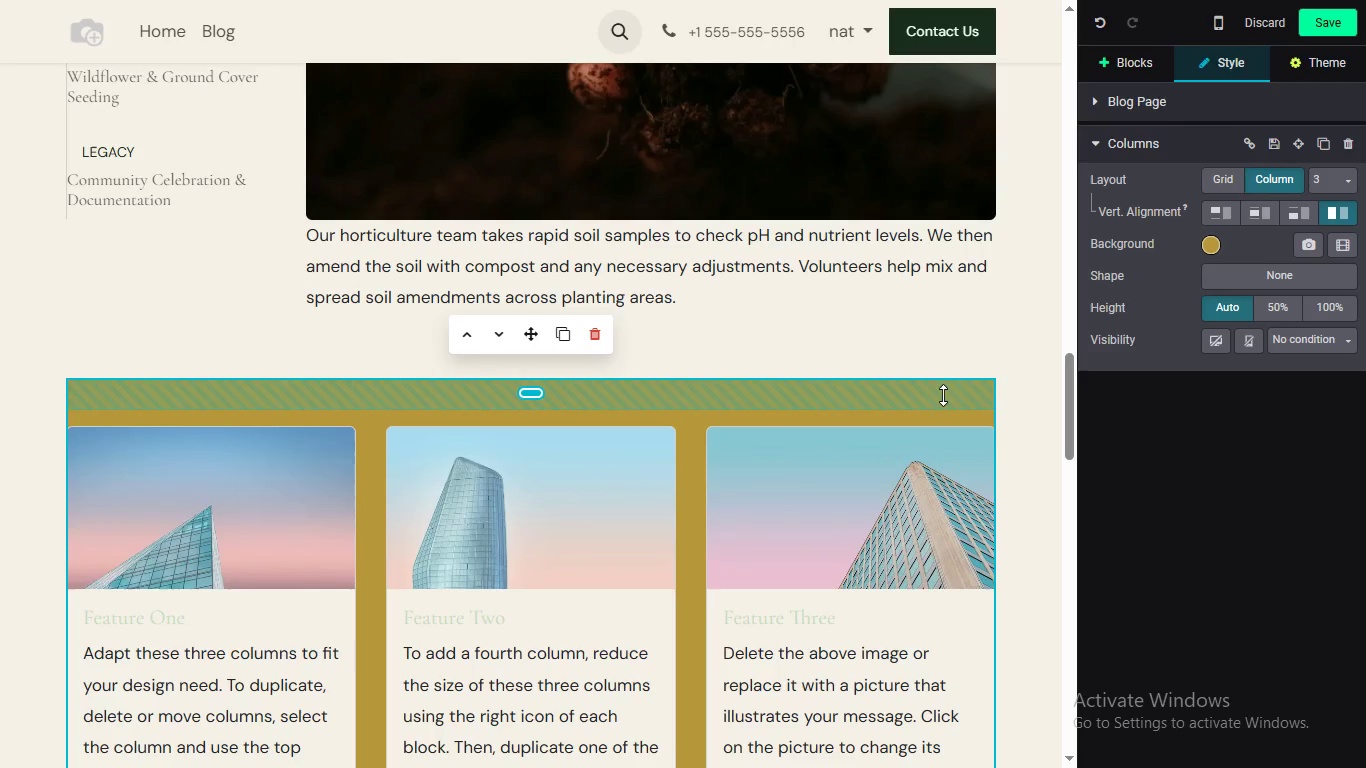 
triple_click([943, 395])
 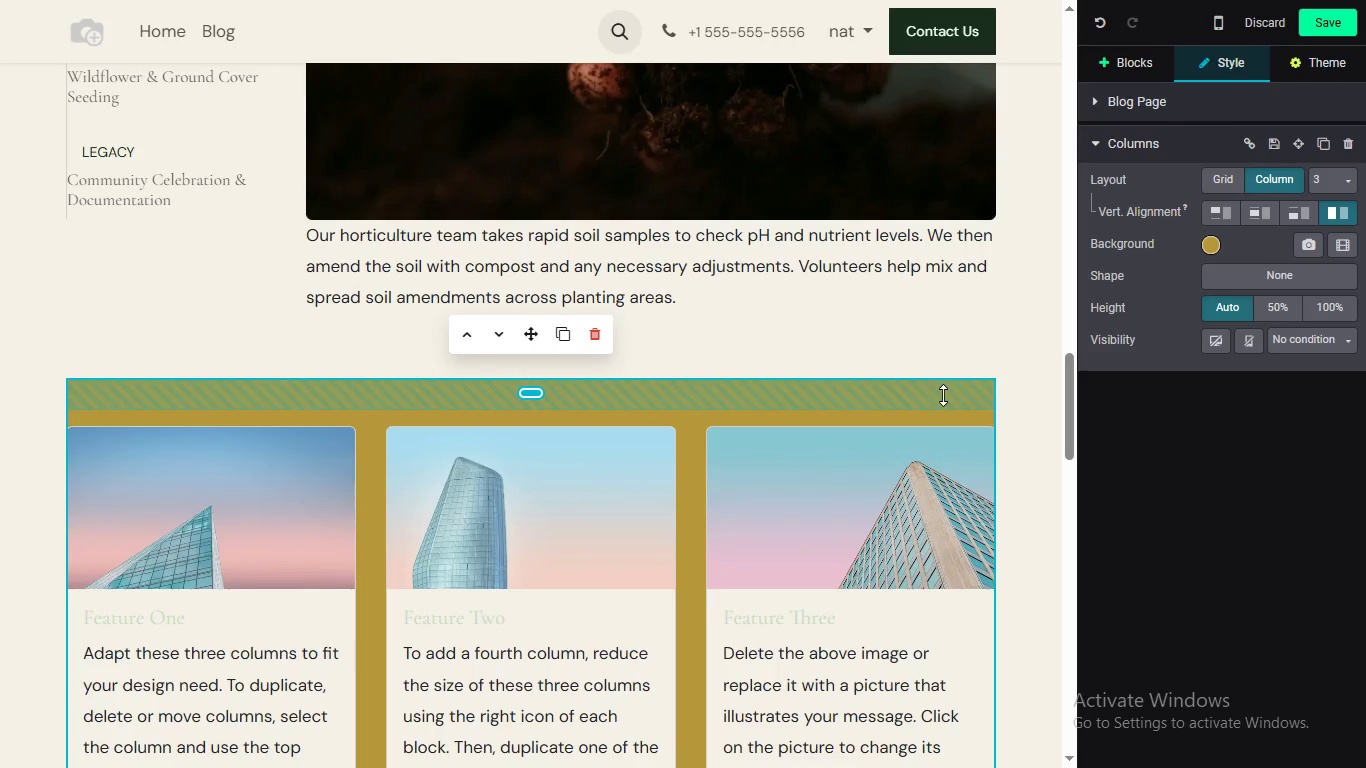 
triple_click([943, 395])
 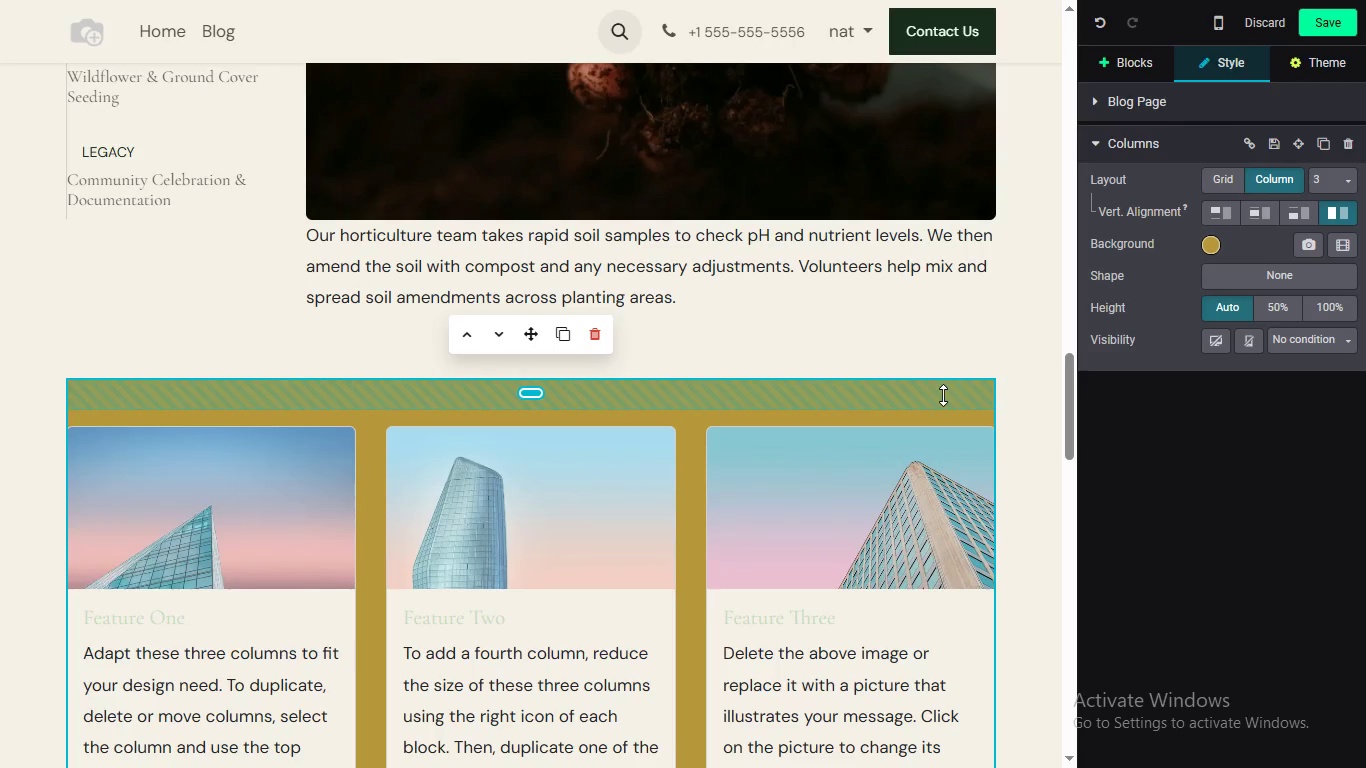 
triple_click([943, 395])
 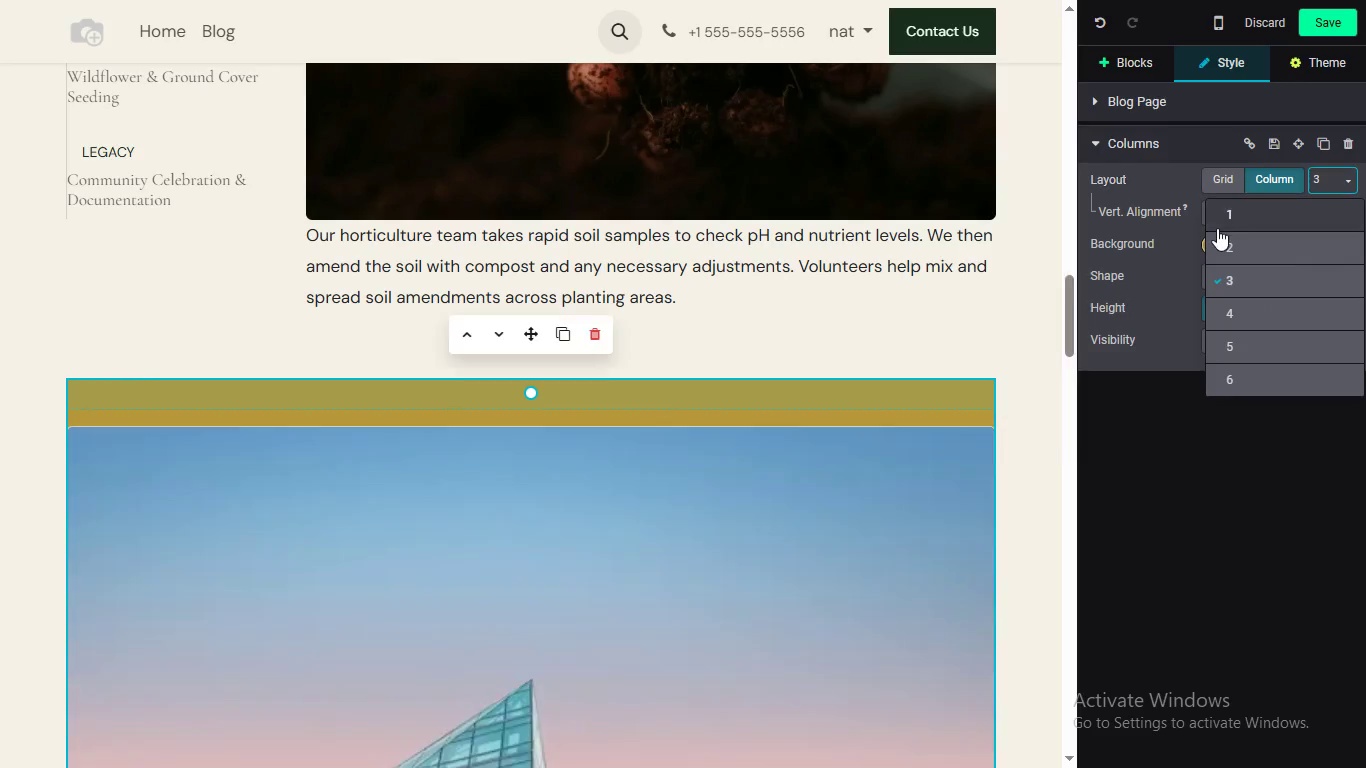 
left_click([1217, 228])
 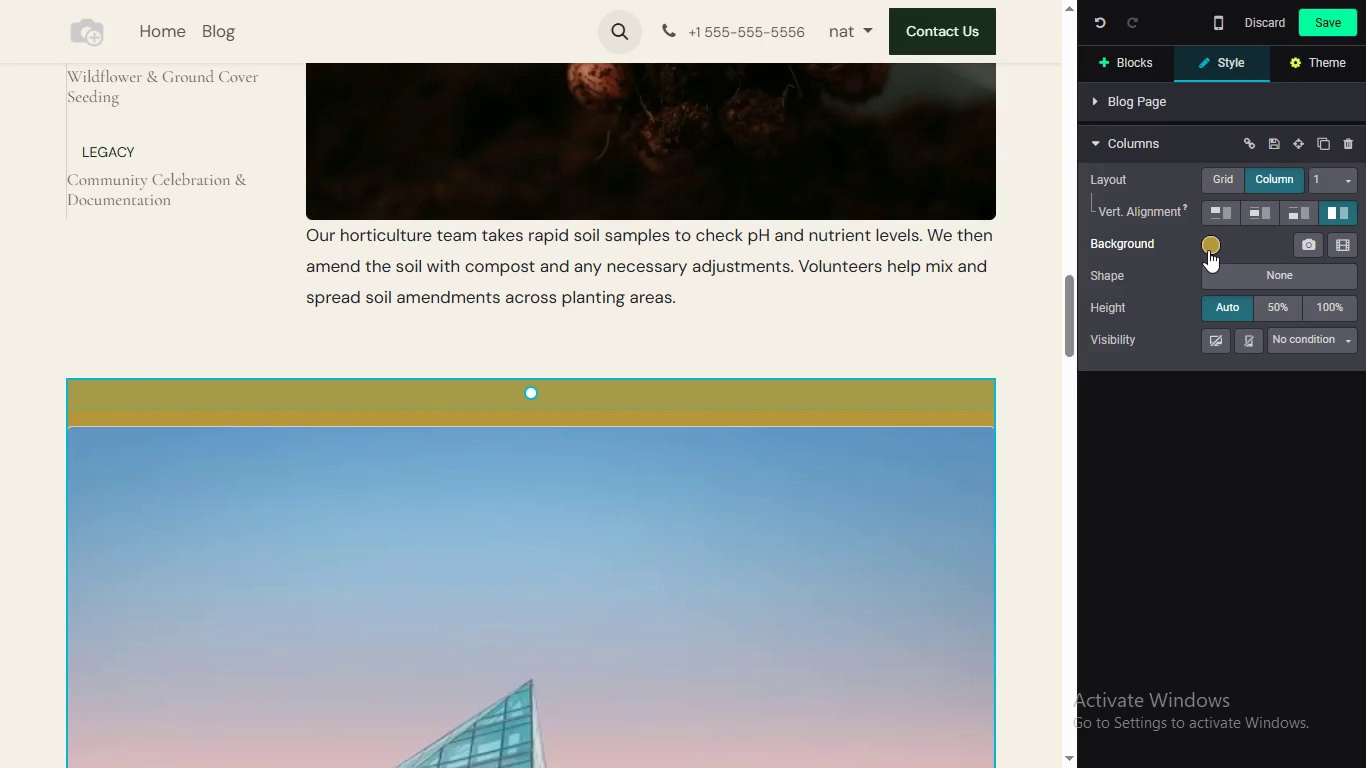 
left_click([1208, 250])
 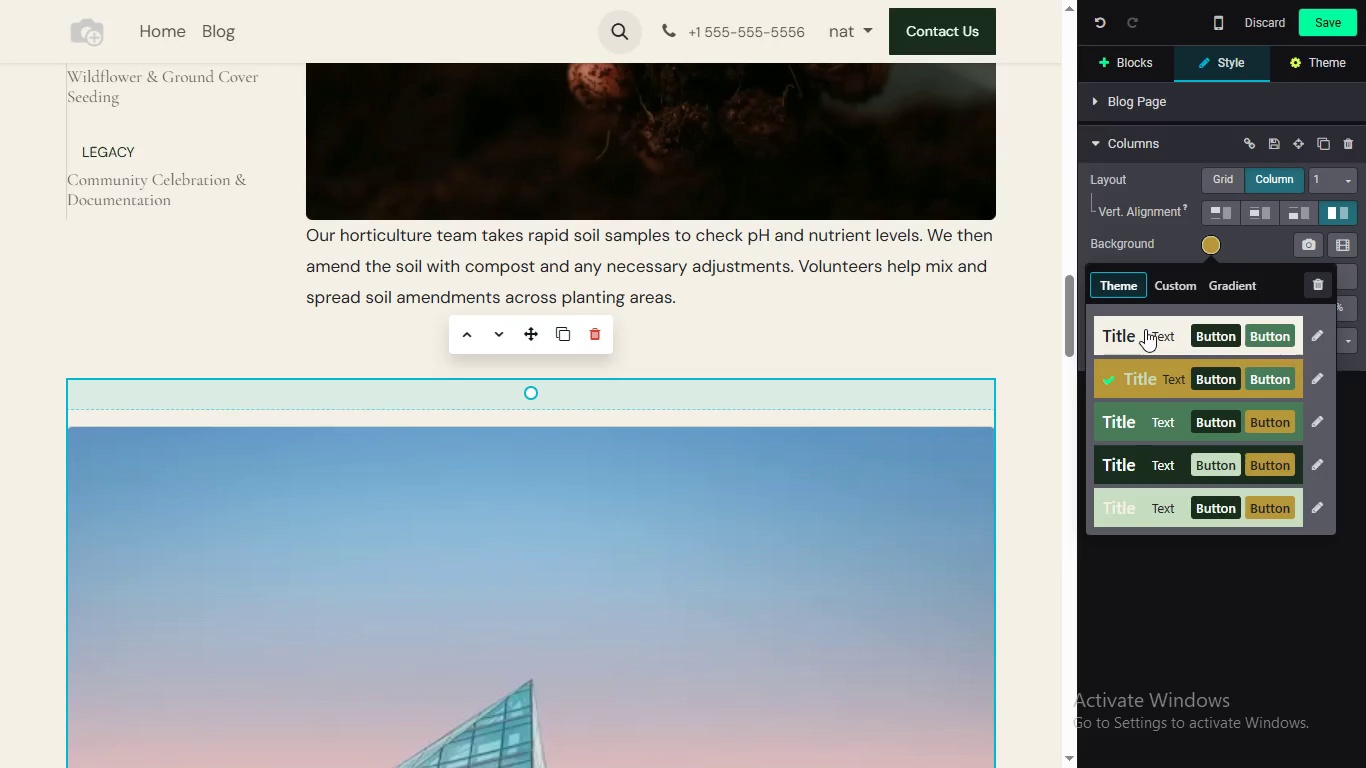 
left_click([1146, 327])
 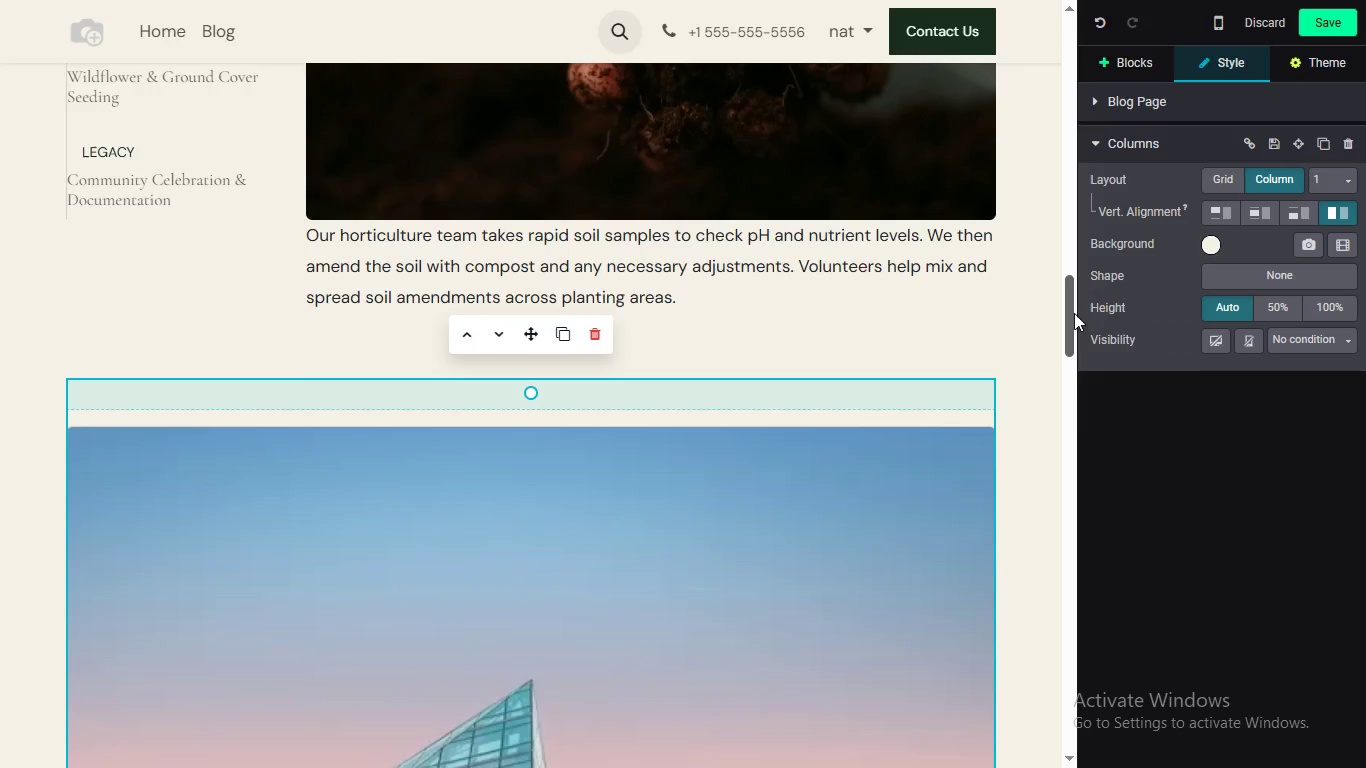 
left_click_drag(start_coordinate=[1072, 311], to_coordinate=[1084, 390])
 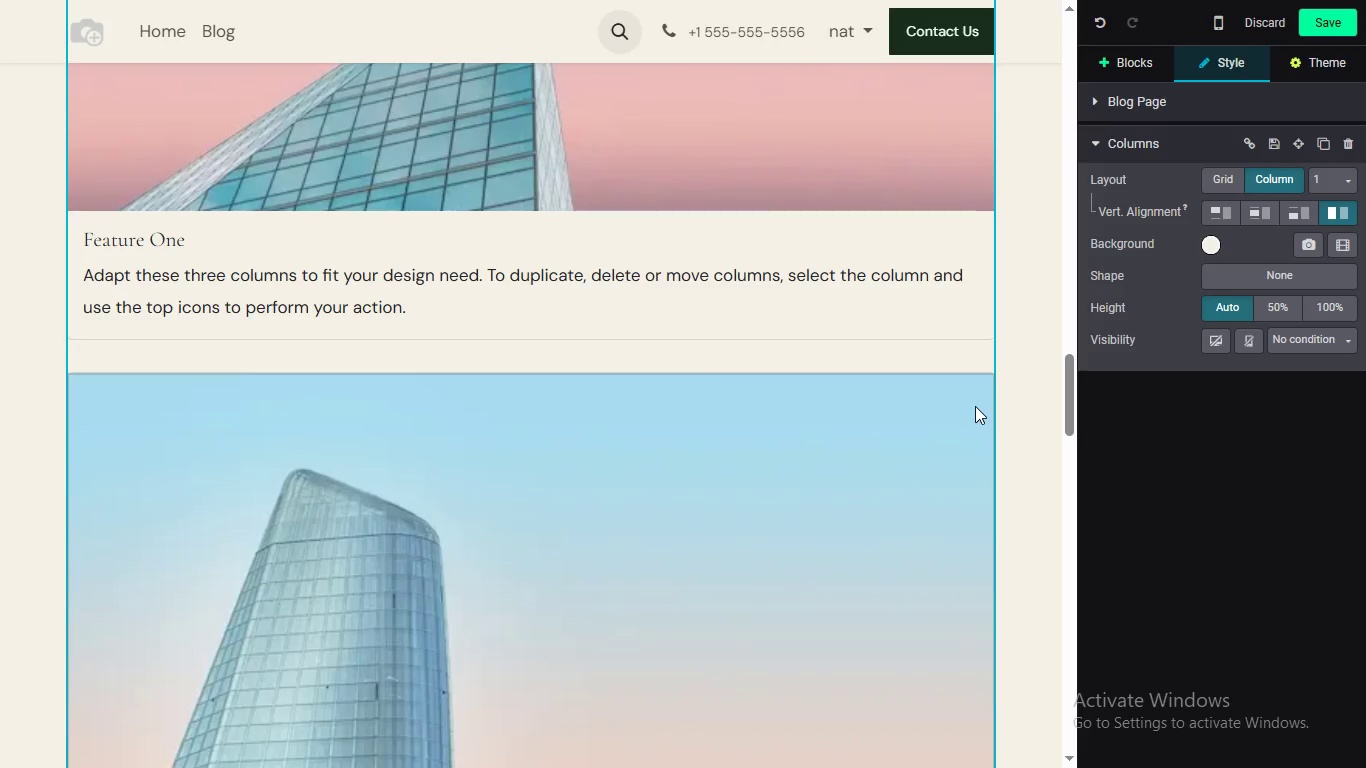 
left_click([983, 427])
 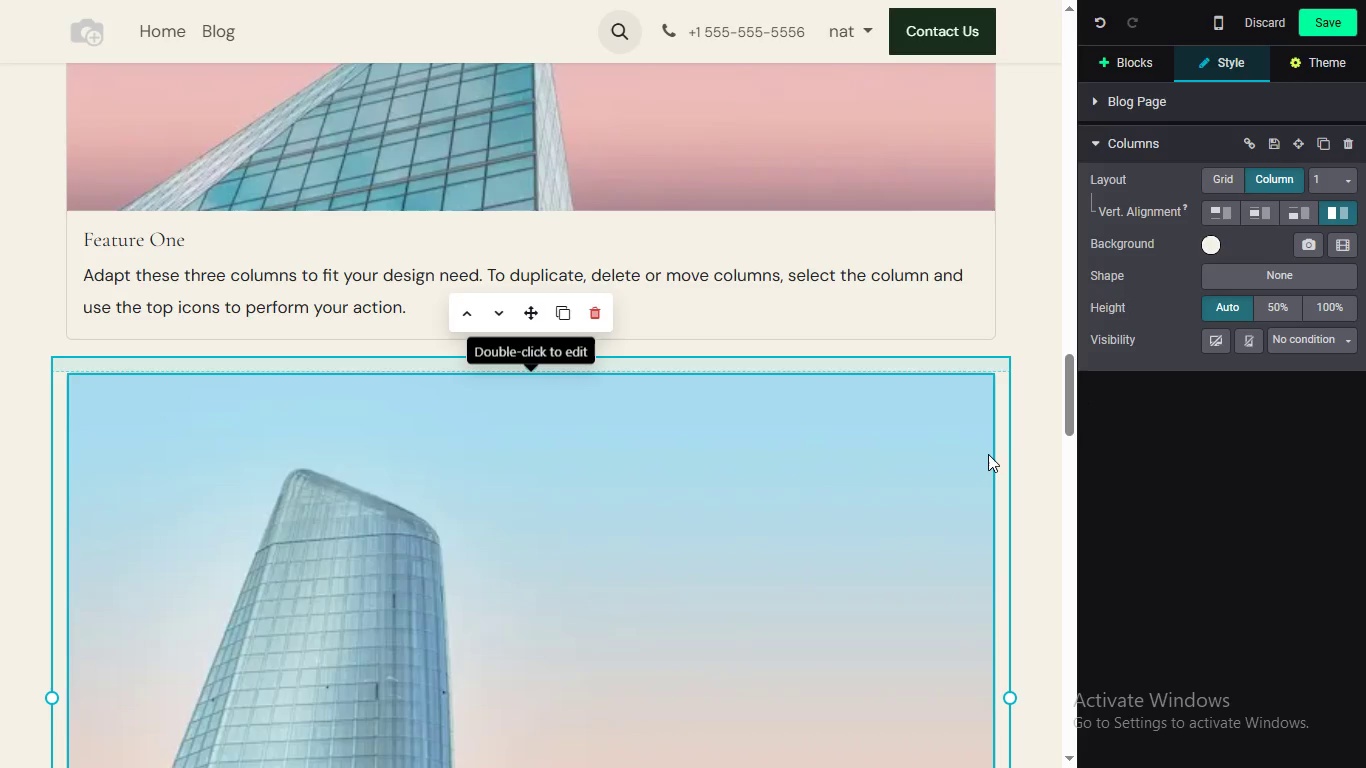 
left_click([599, 319])
 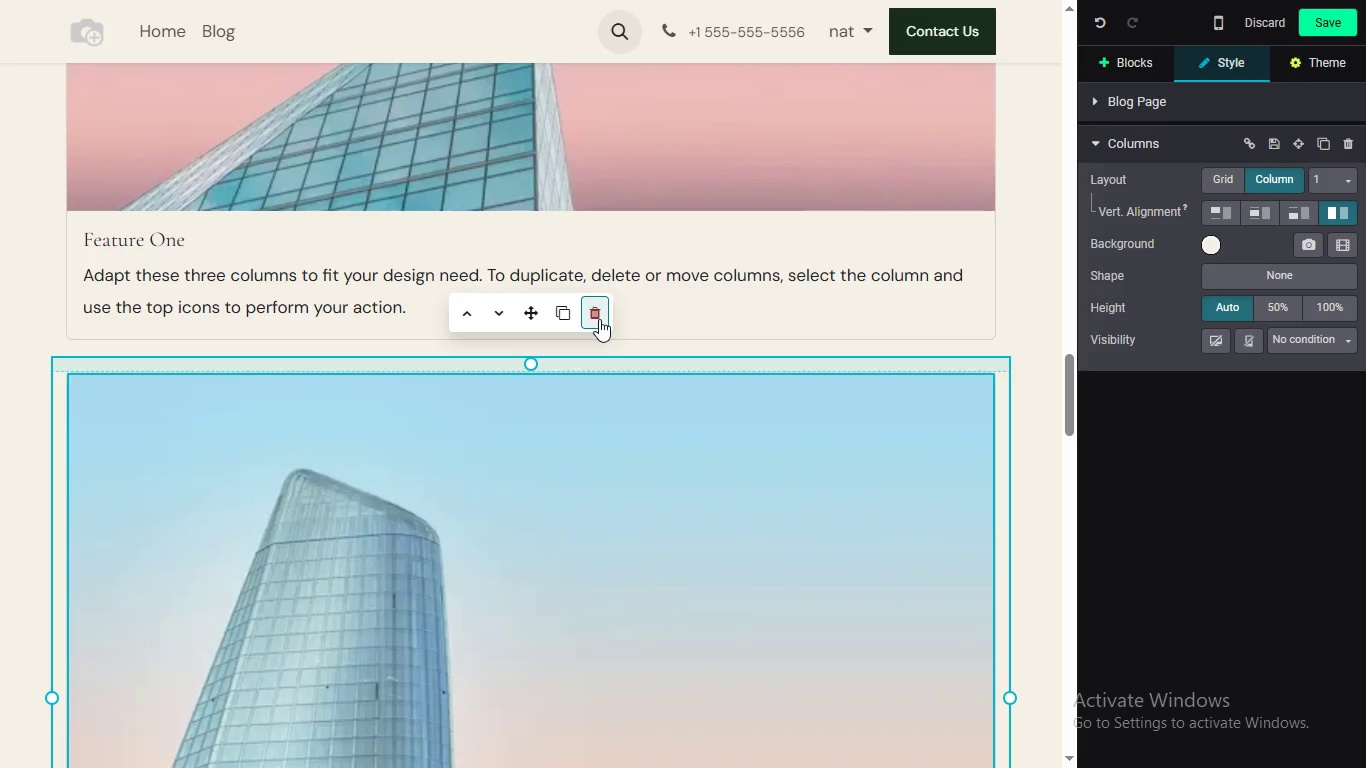 
left_click([599, 319])
 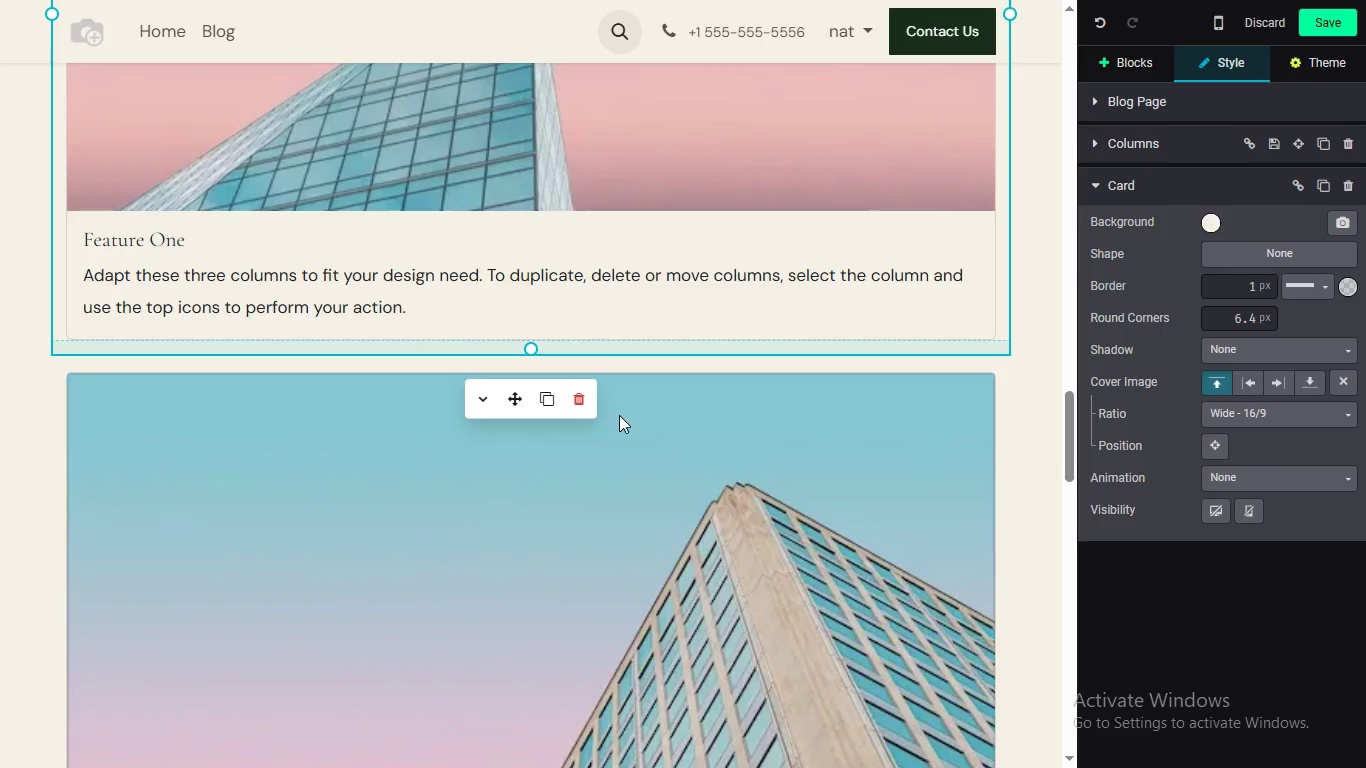 
left_click([619, 415])
 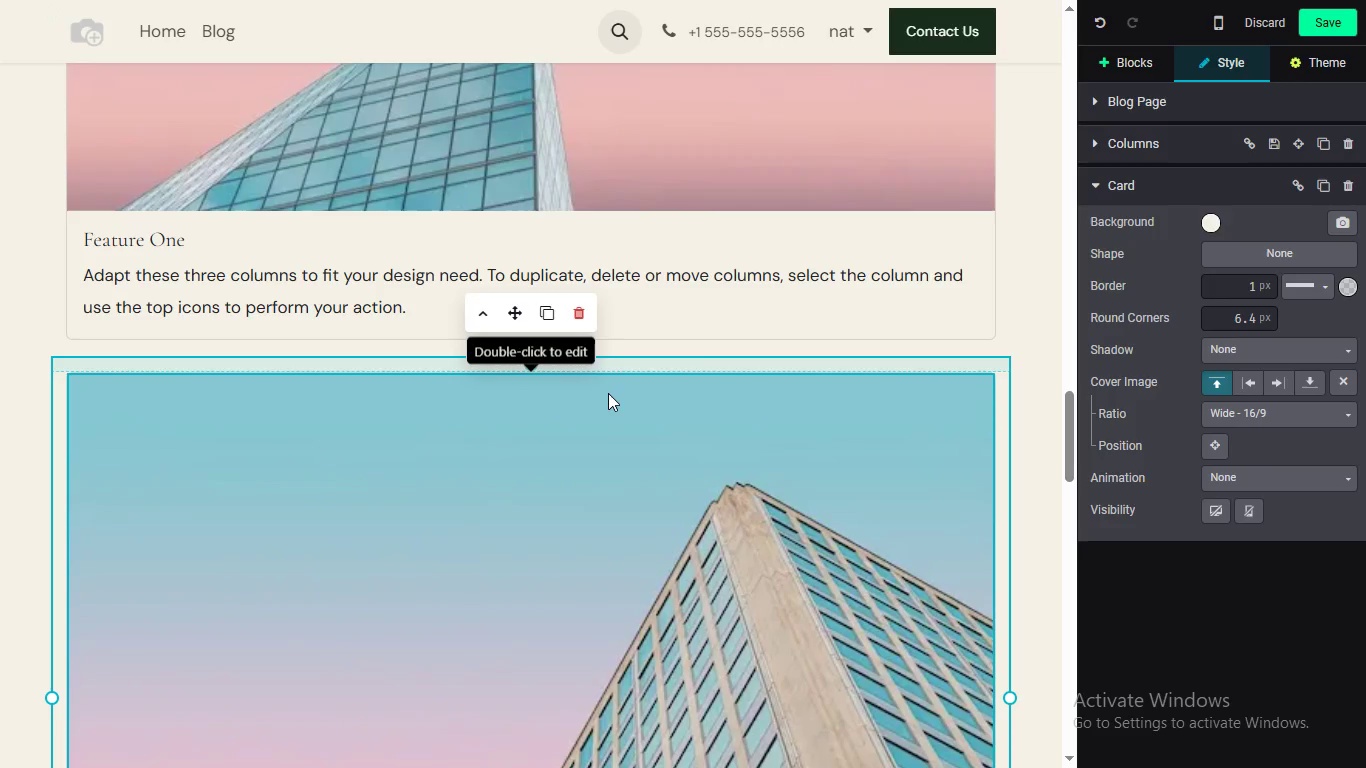 
left_click([581, 318])
 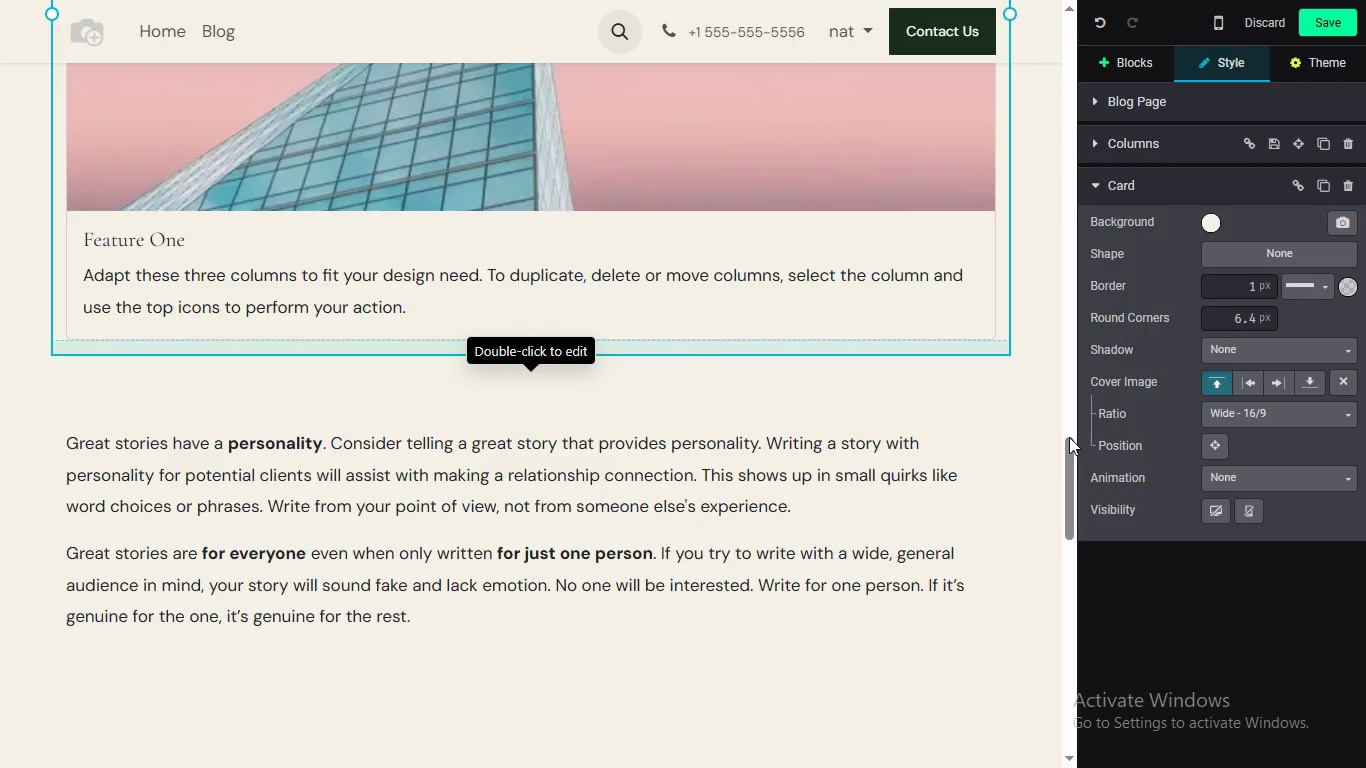 
left_click_drag(start_coordinate=[1072, 448], to_coordinate=[1054, 366])
 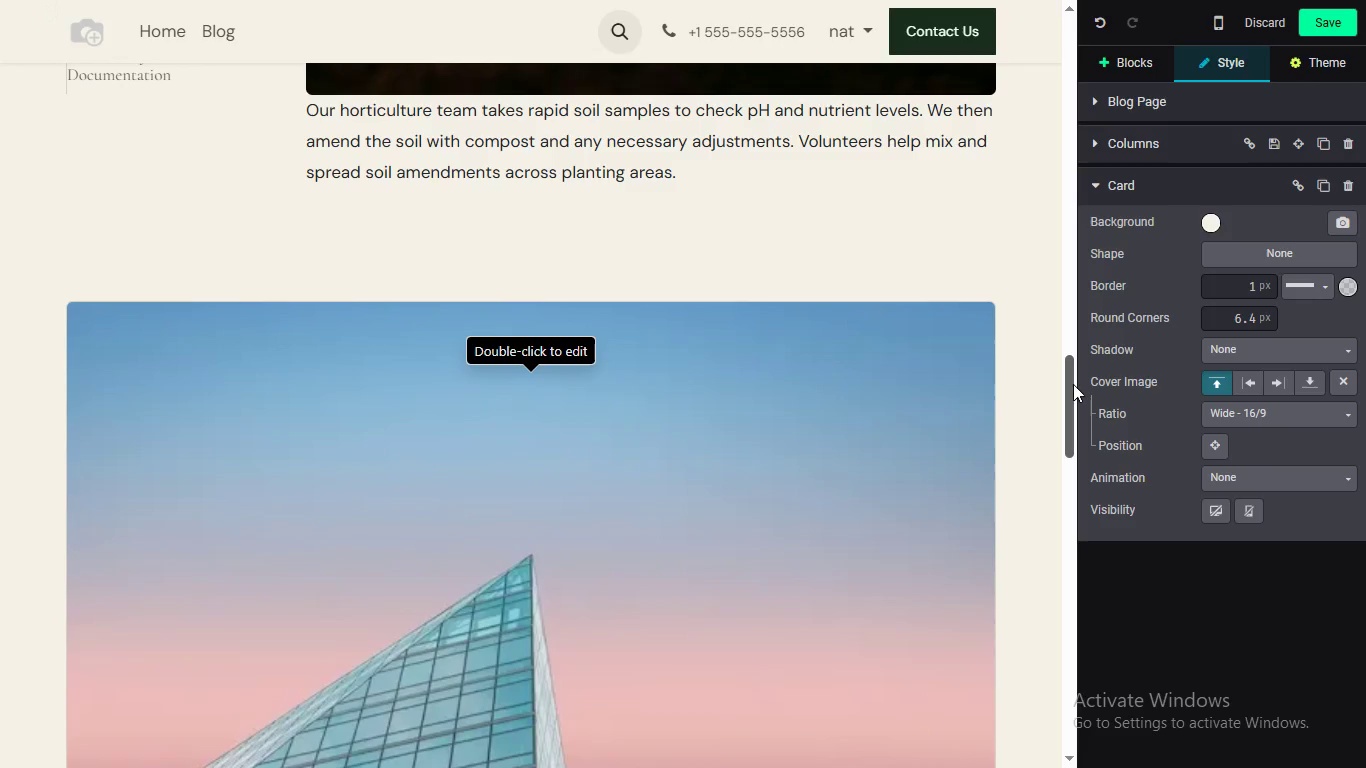 
left_click_drag(start_coordinate=[1073, 384], to_coordinate=[1082, 358])
 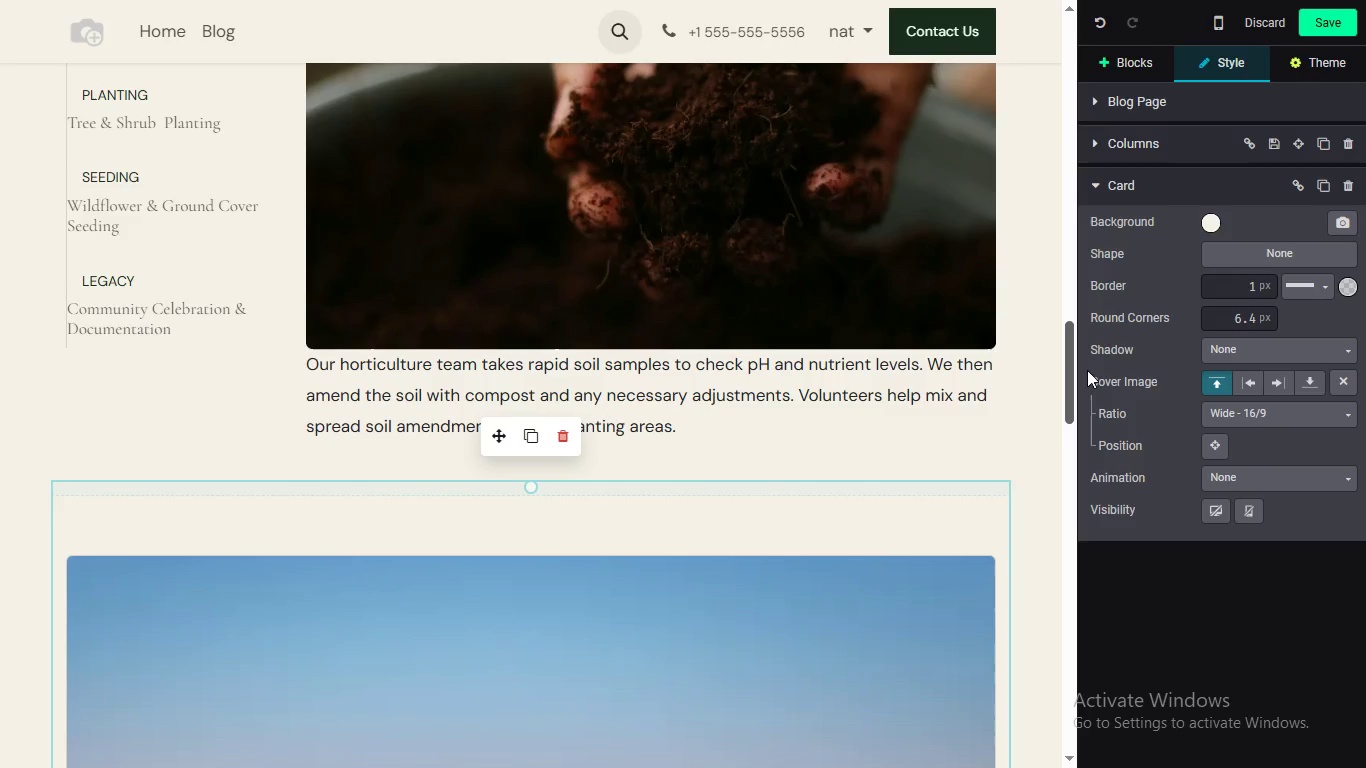 
left_click_drag(start_coordinate=[1067, 386], to_coordinate=[1105, 327])
 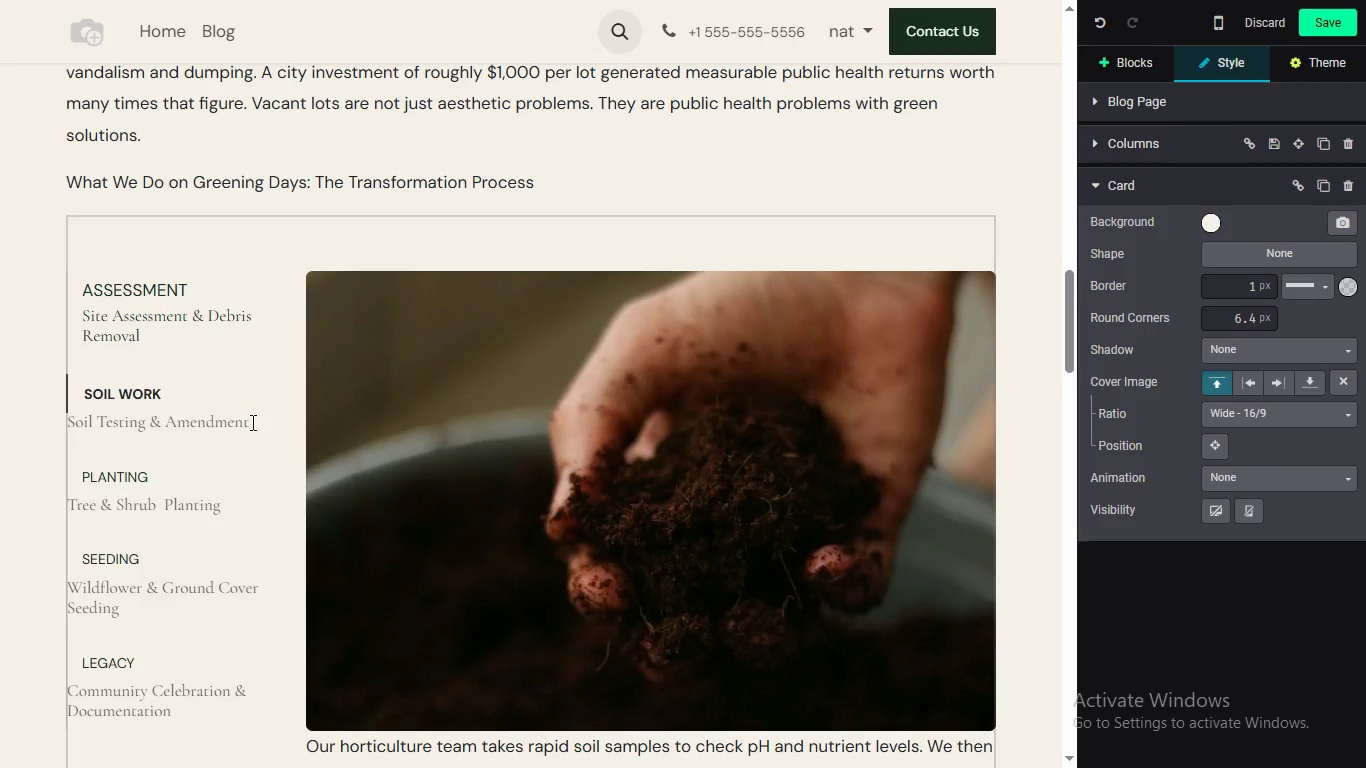 
left_click([266, 422])
 